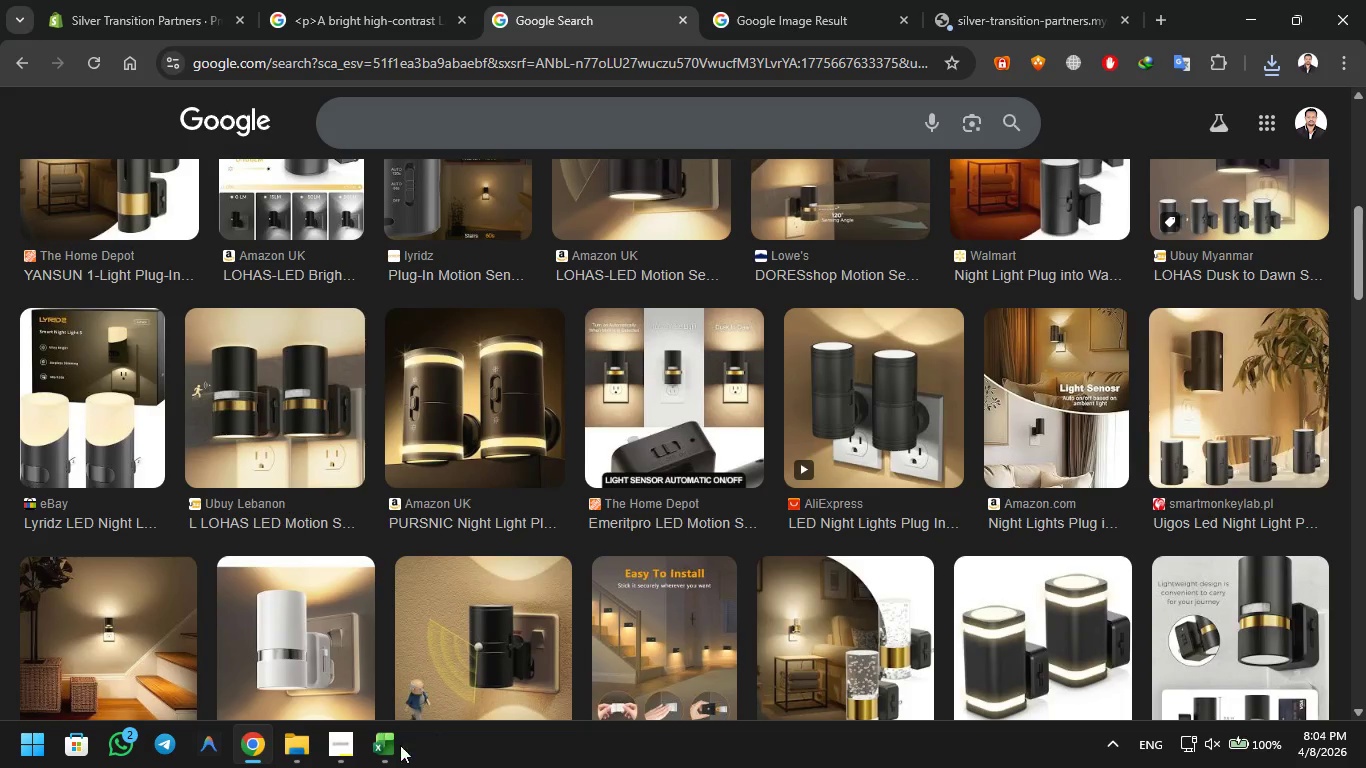 
left_click([390, 745])
 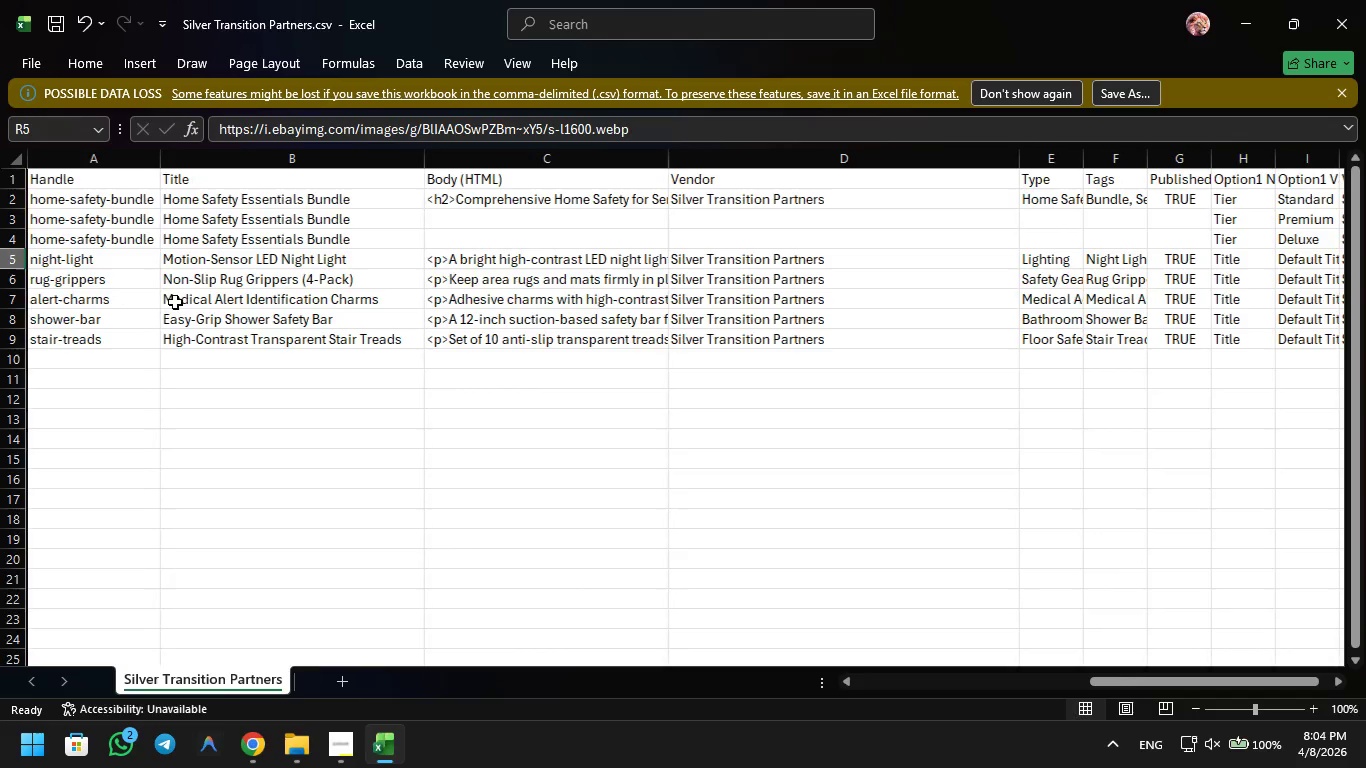 
left_click([244, 258])
 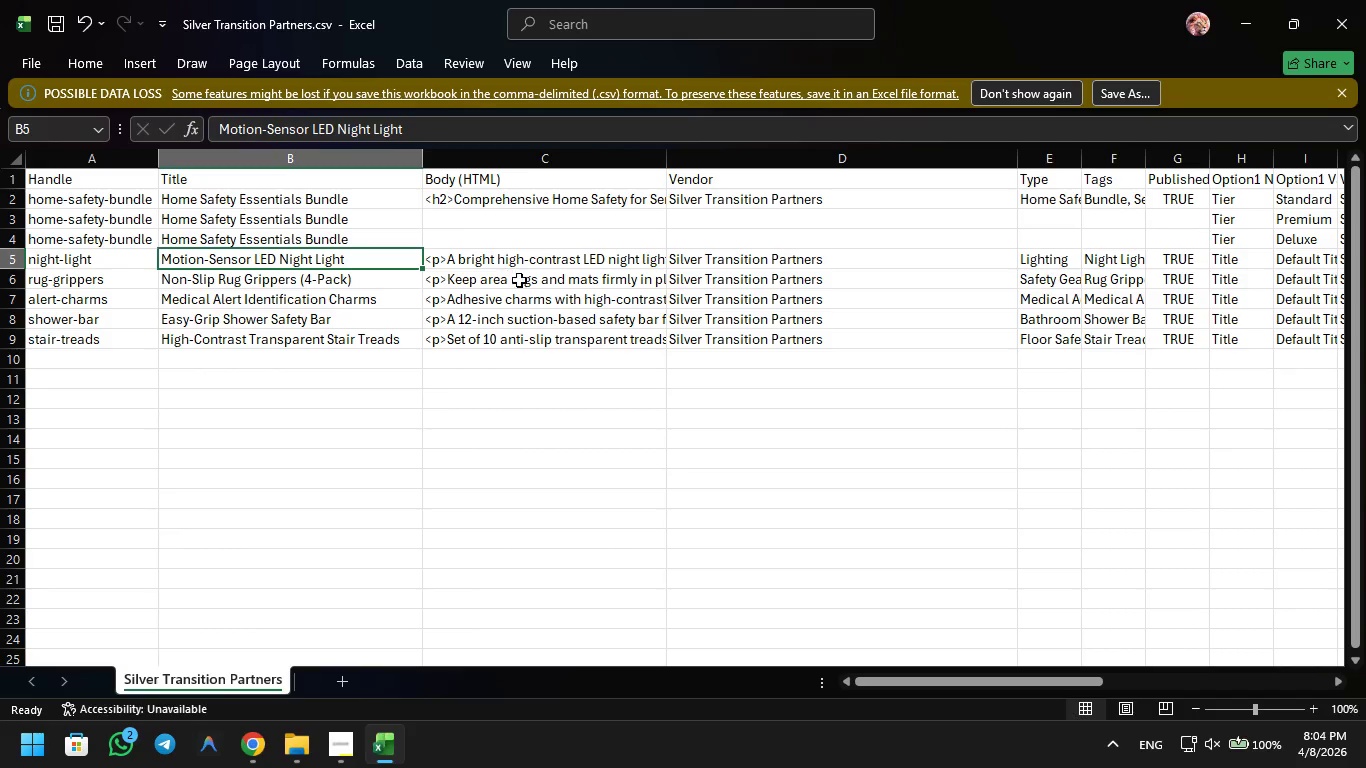 
left_click([519, 280])
 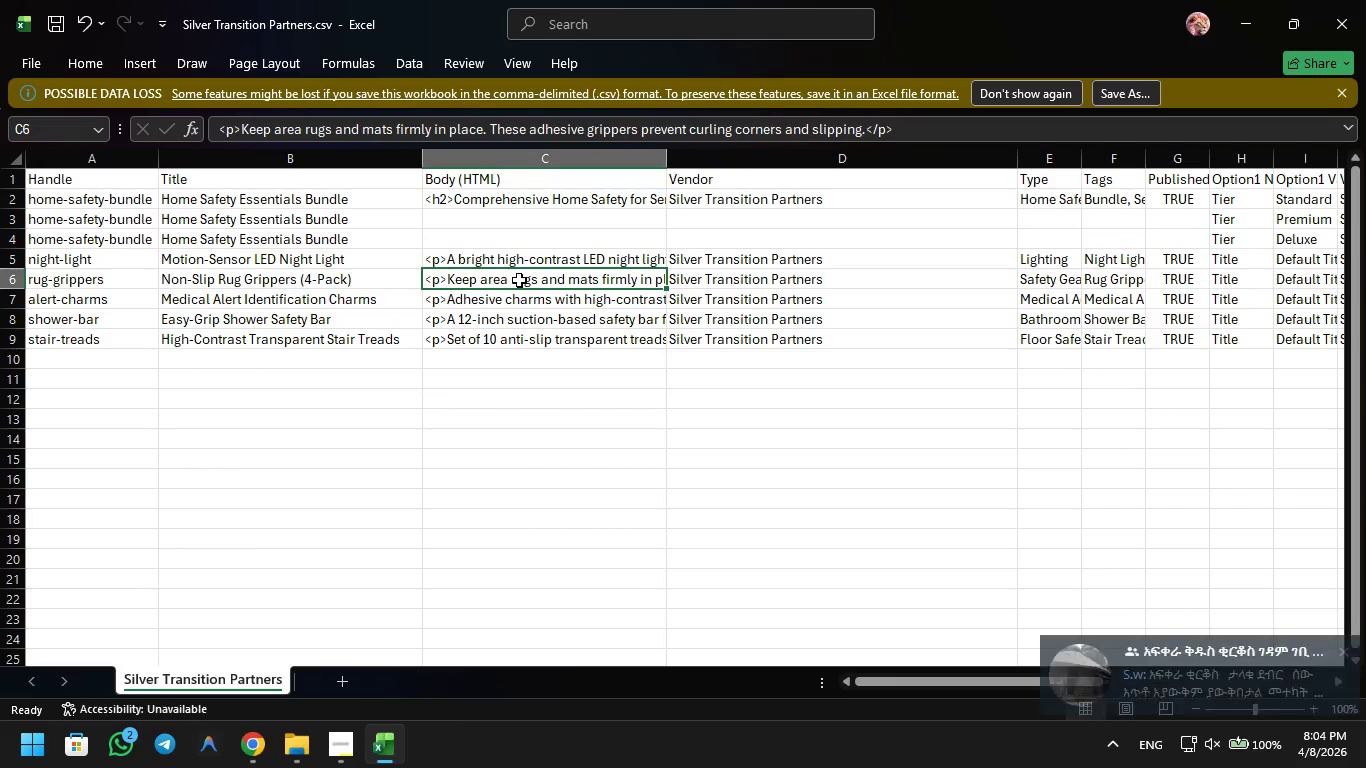 
key(Control+C)
 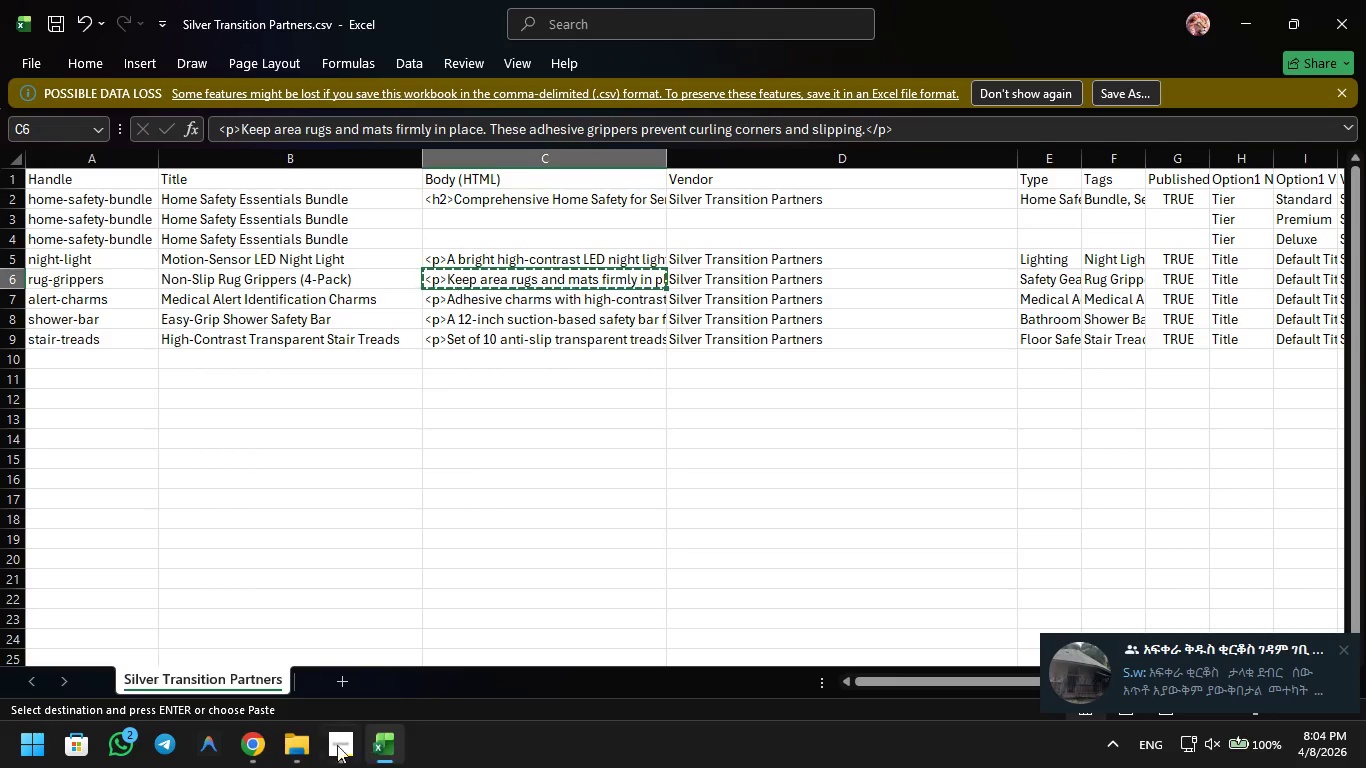 
left_click([253, 743])
 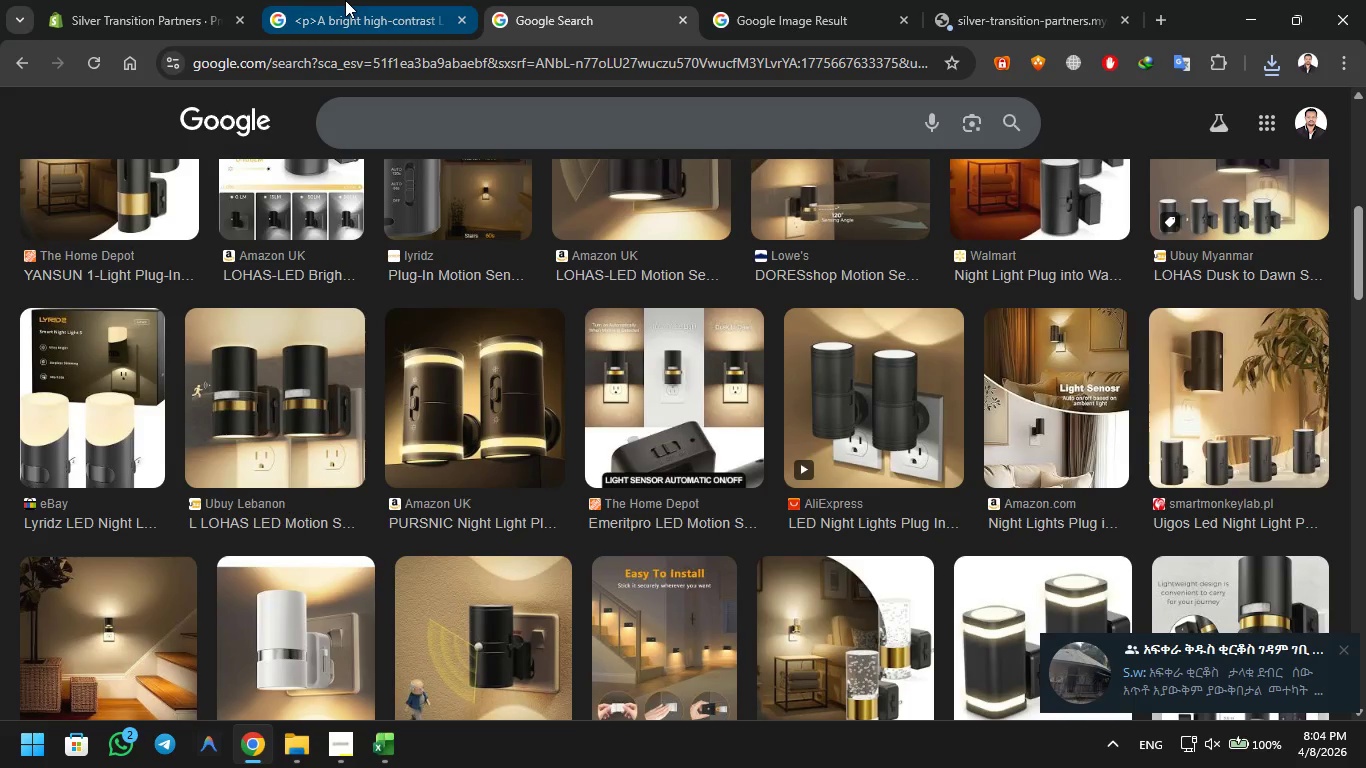 
left_click([344, 0])
 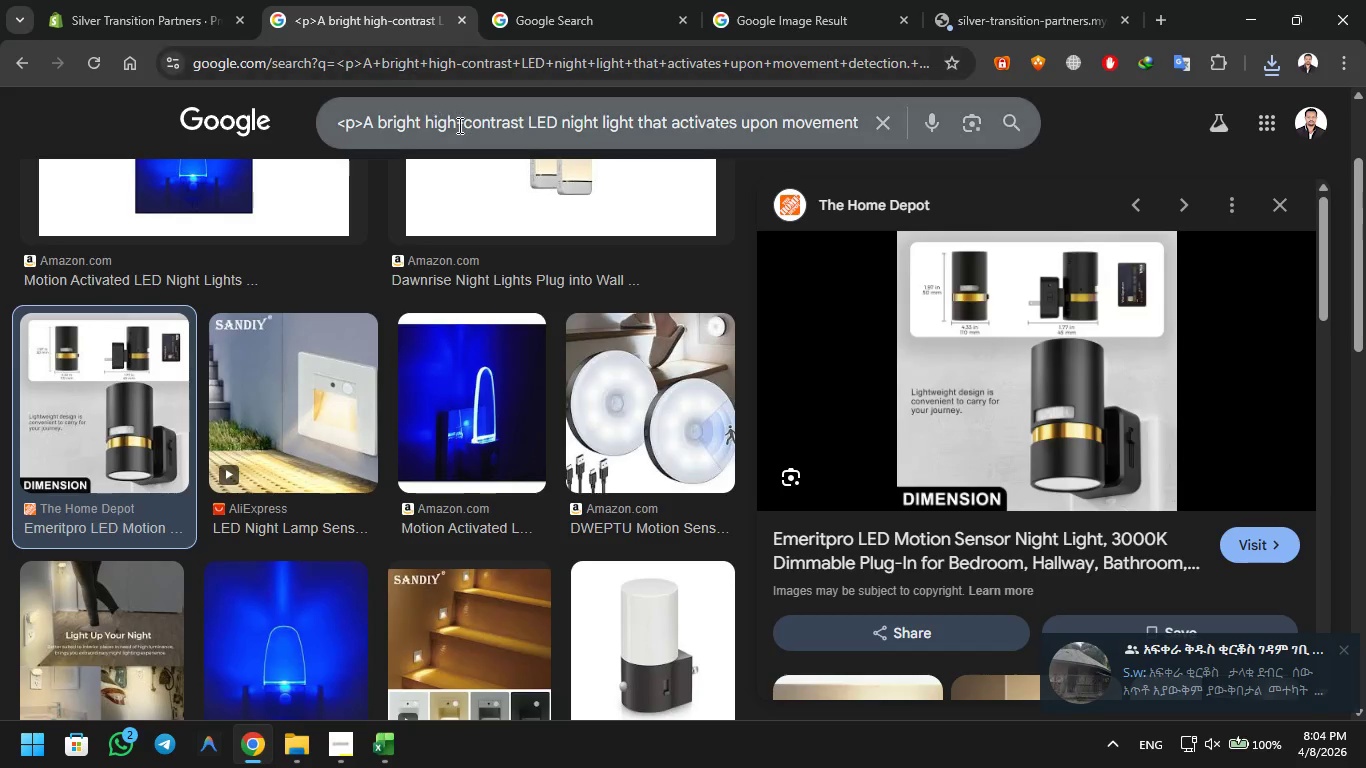 
left_click([460, 128])
 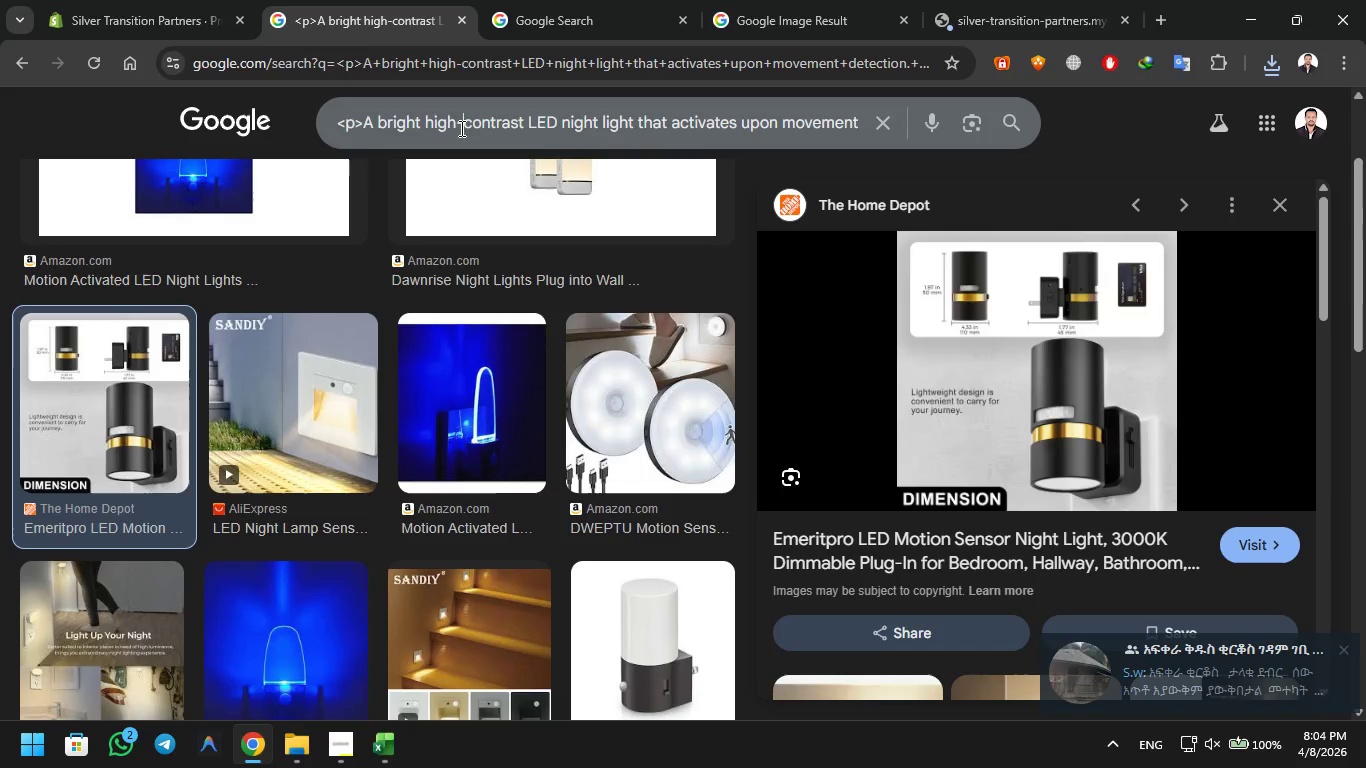 
key(Control+A)
 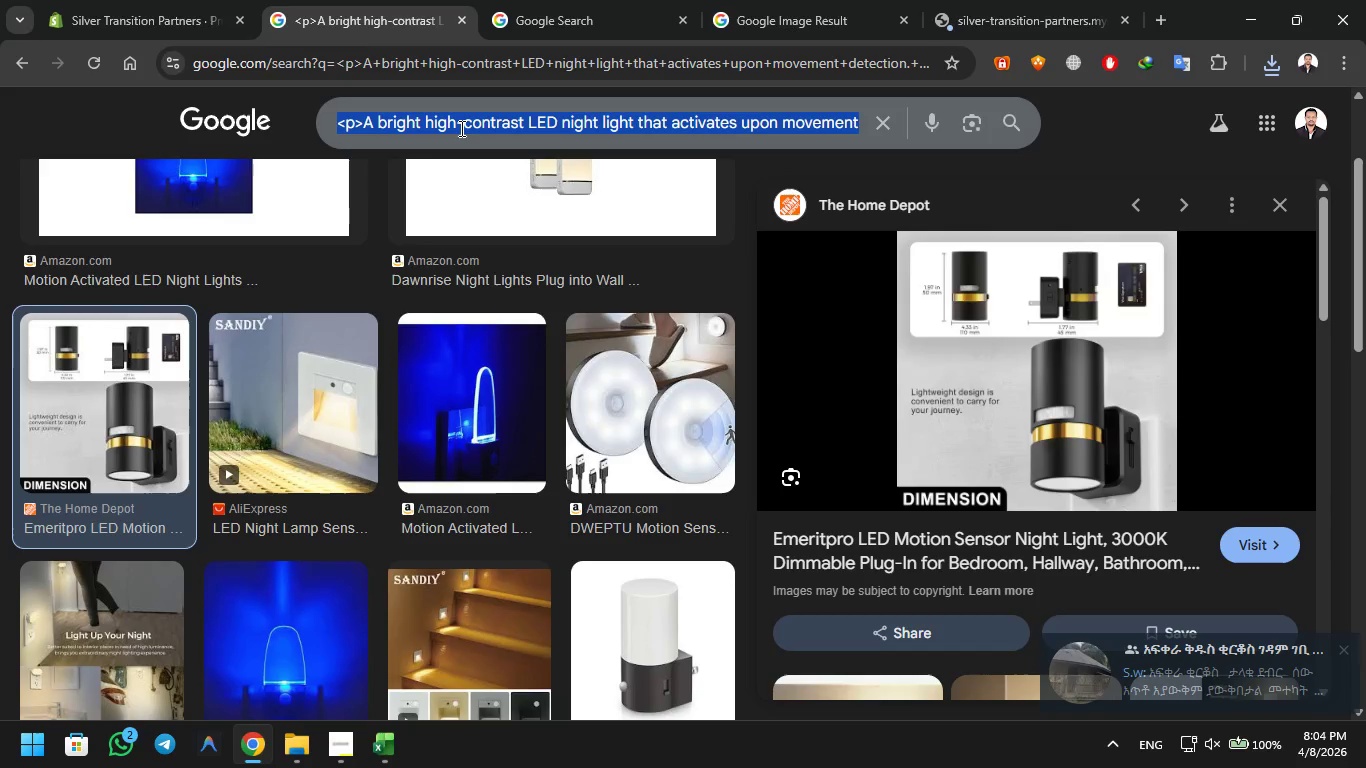 
key(Control+V)
 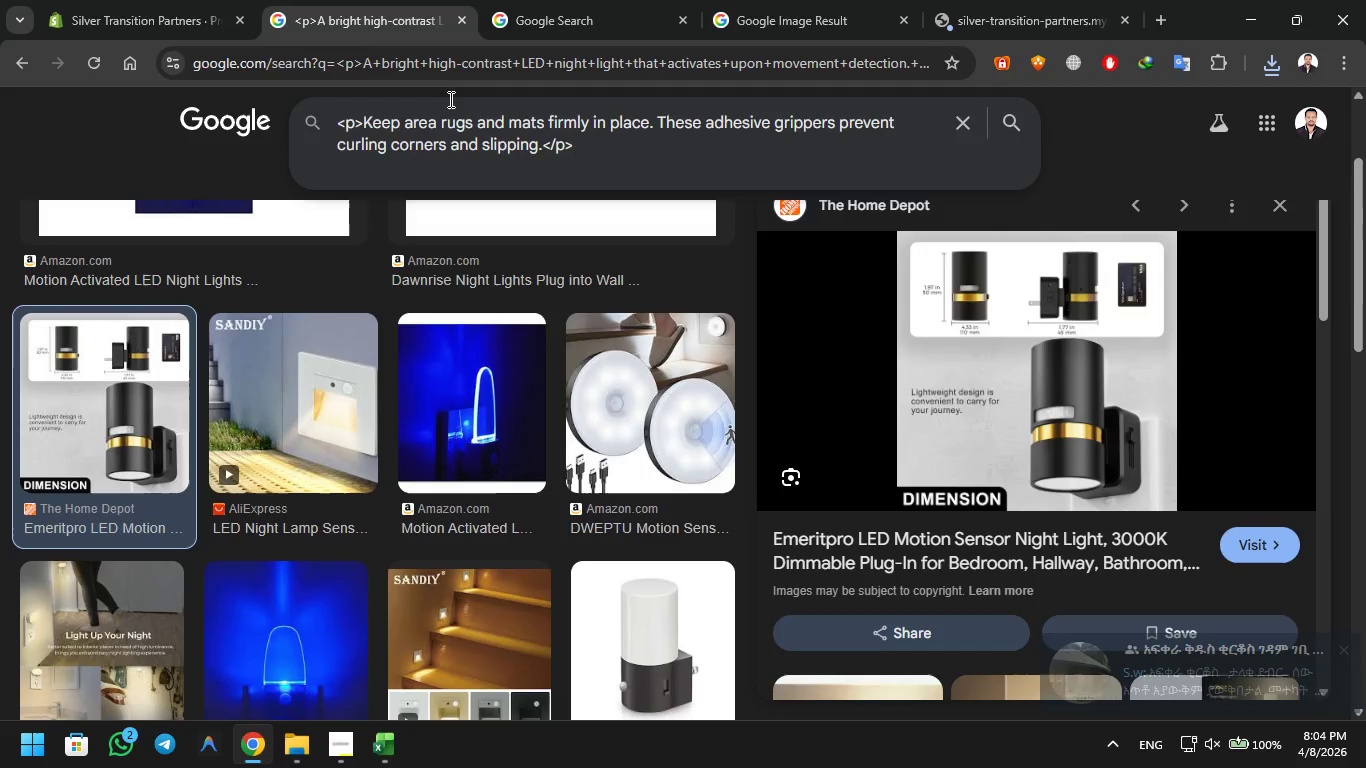 
key(Enter)
 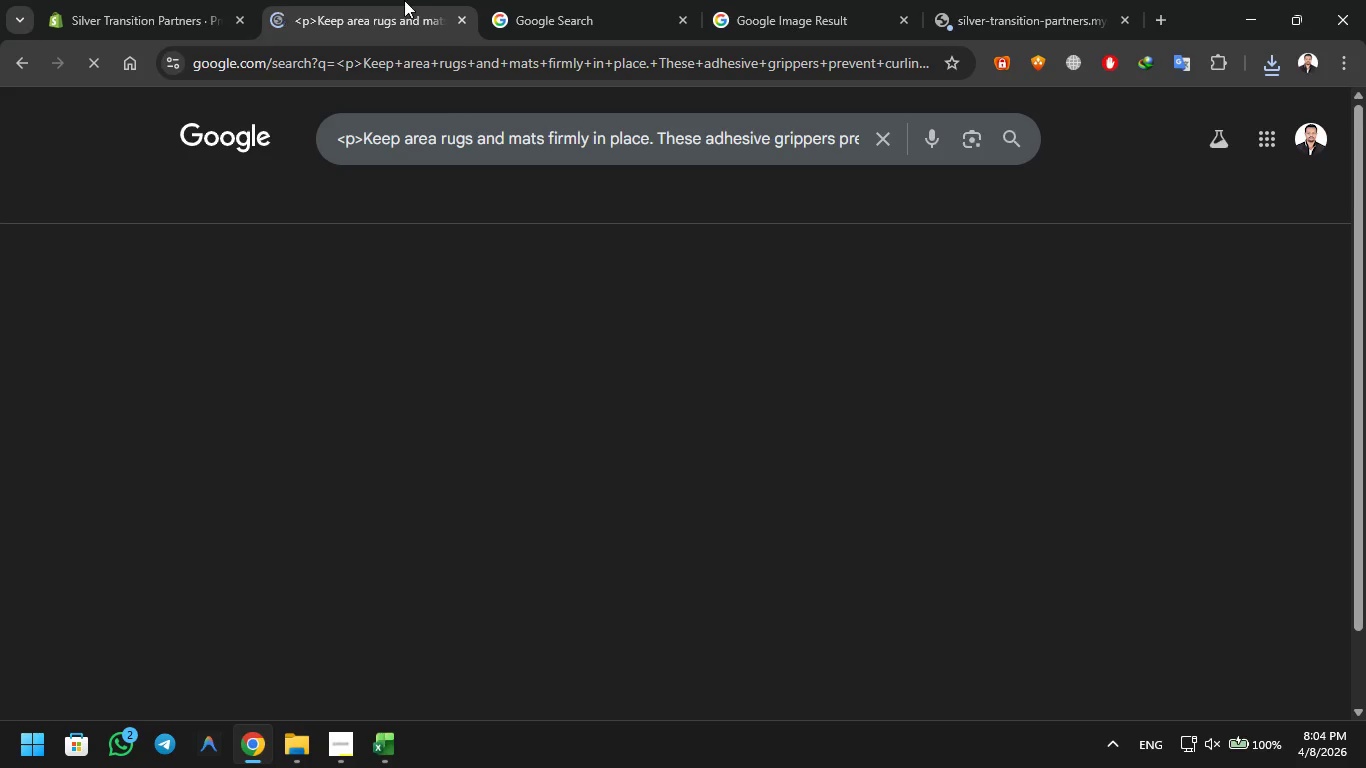 
right_click([404, 0])
 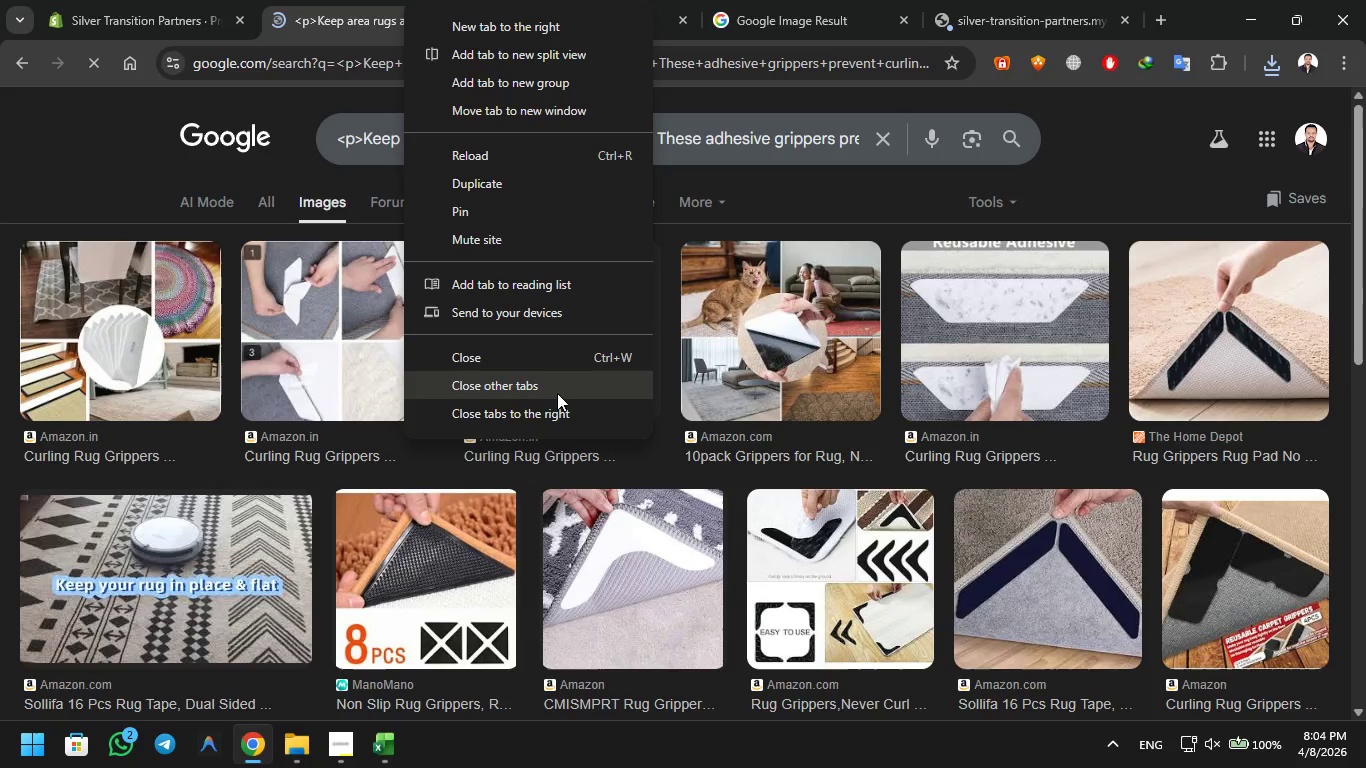 
left_click([561, 406])
 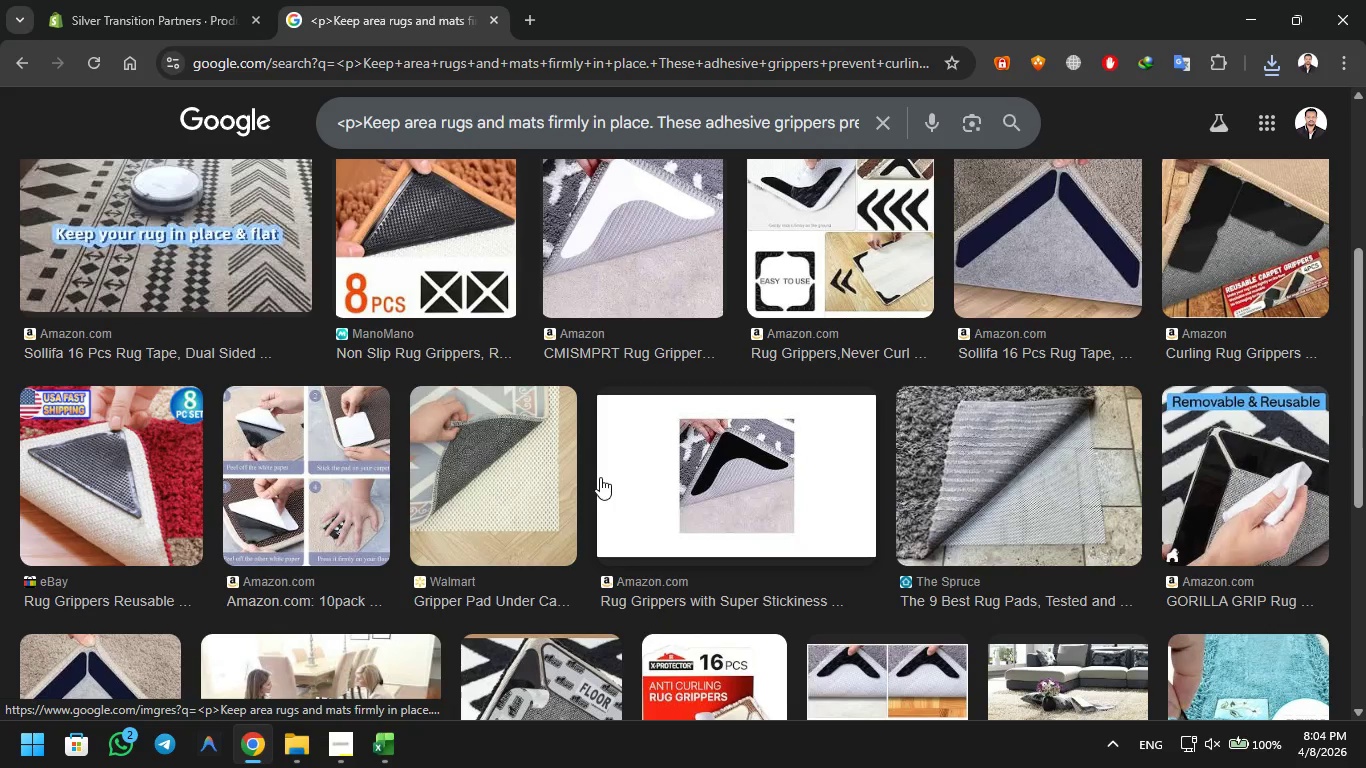 
wait(30.28)
 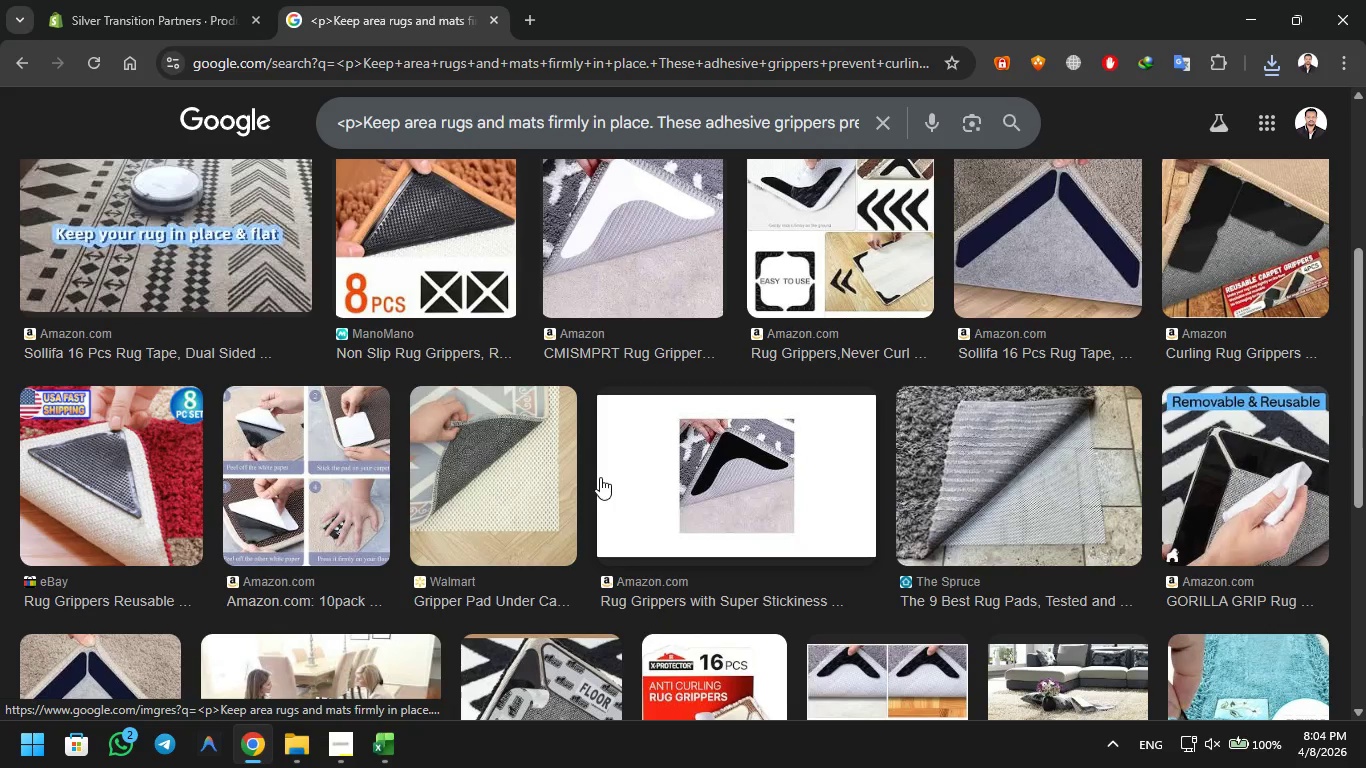 
left_click([391, 760])
 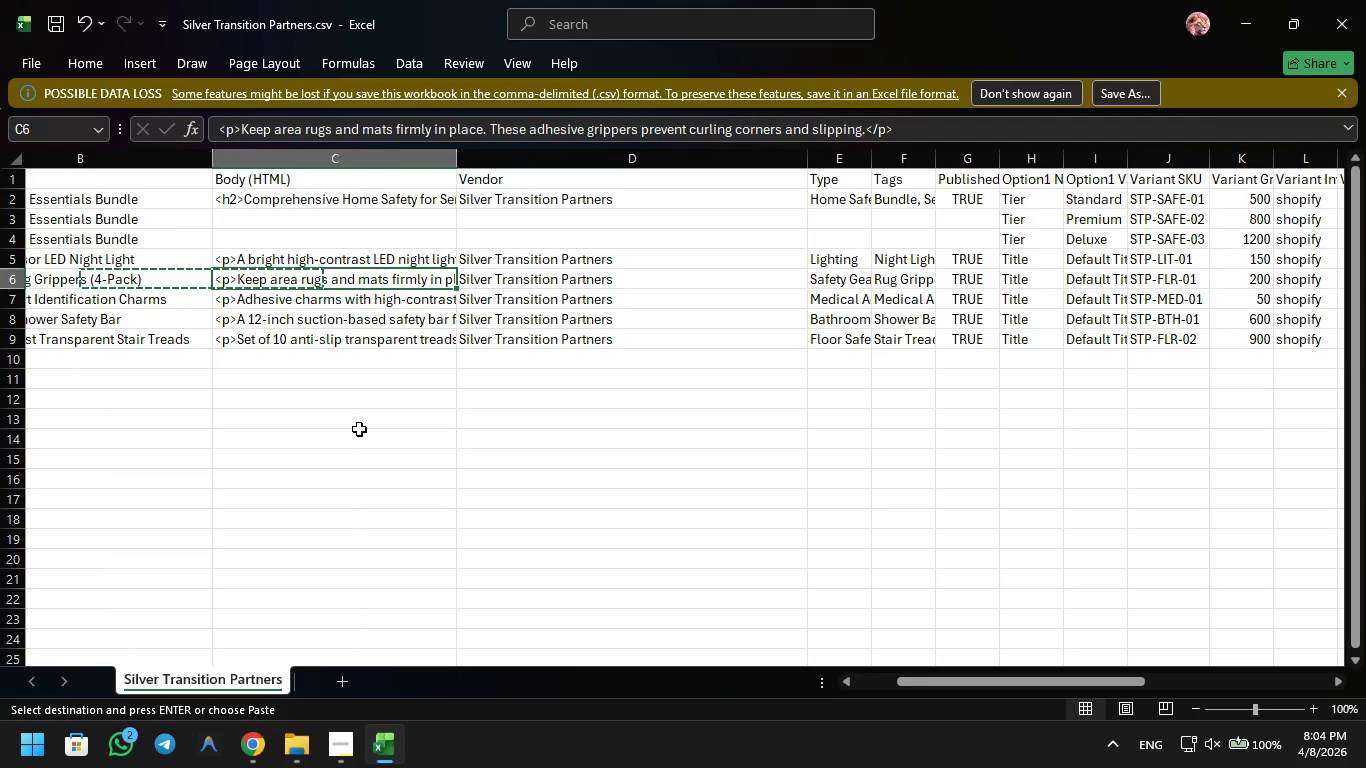 
wait(5.95)
 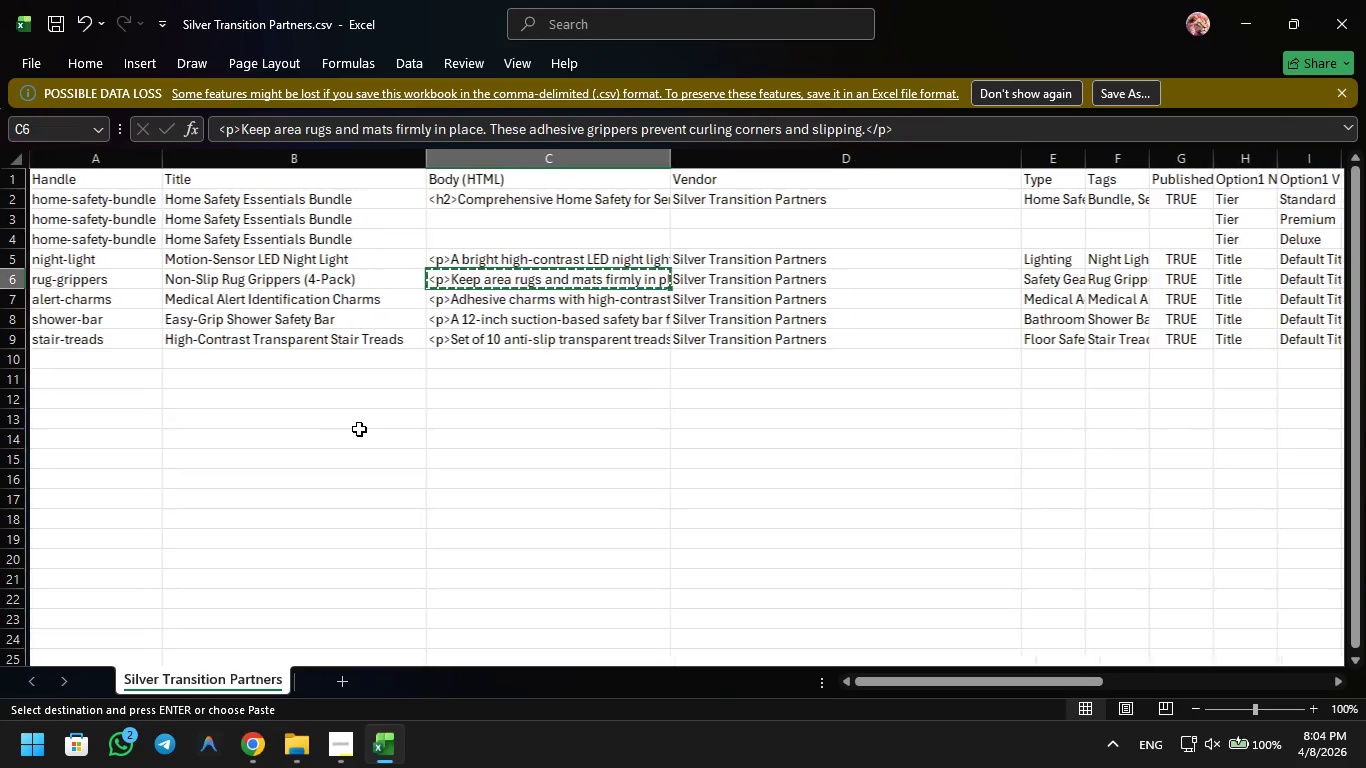 
left_click_drag(start_coordinate=[874, 162], to_coordinate=[925, 162])
 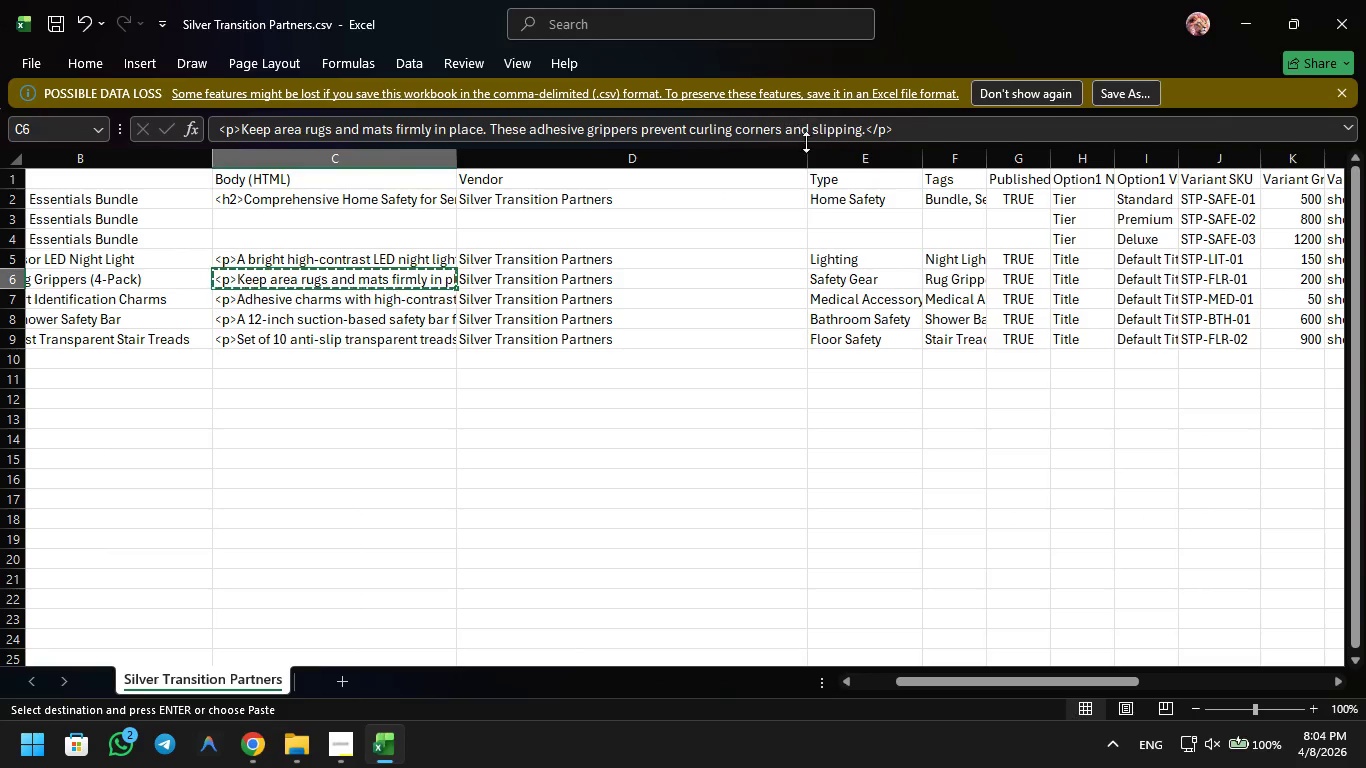 
double_click([811, 155])
 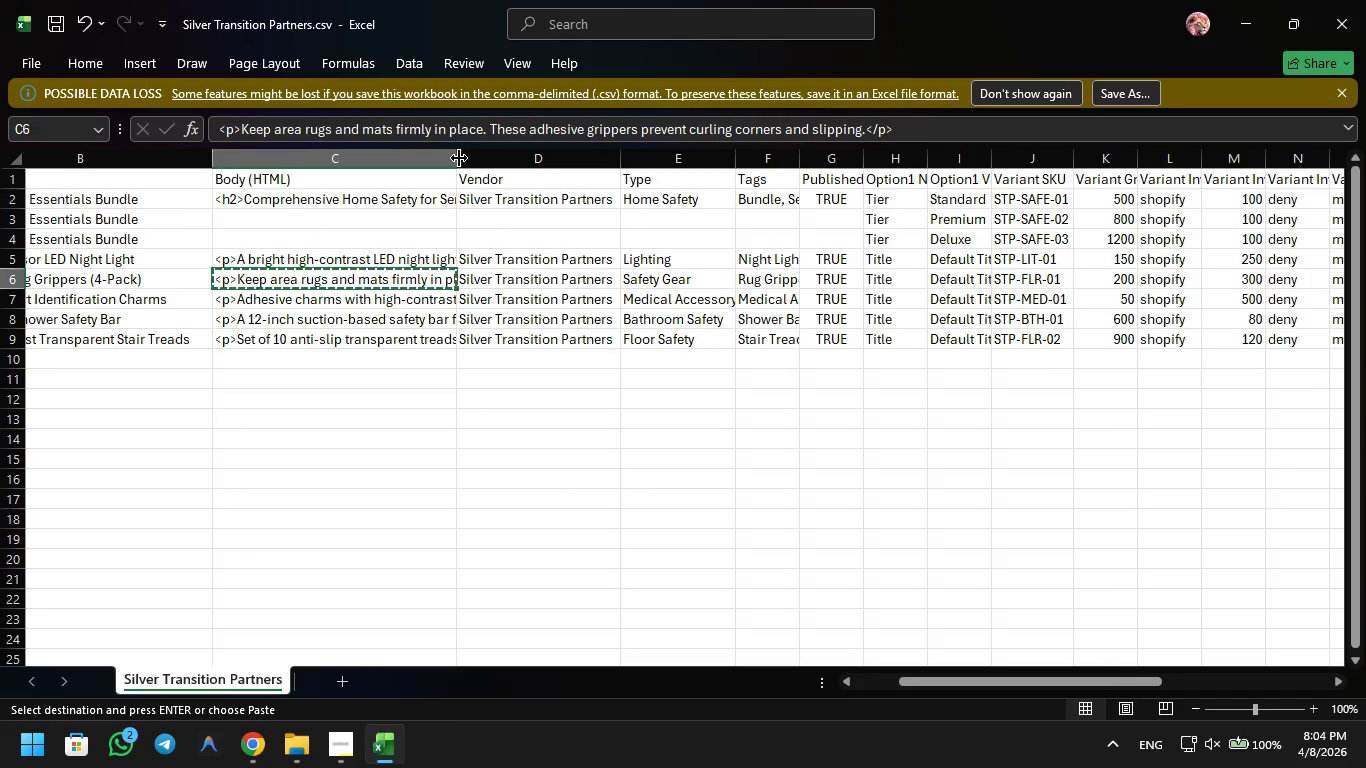 
left_click_drag(start_coordinate=[459, 158], to_coordinate=[609, 167])
 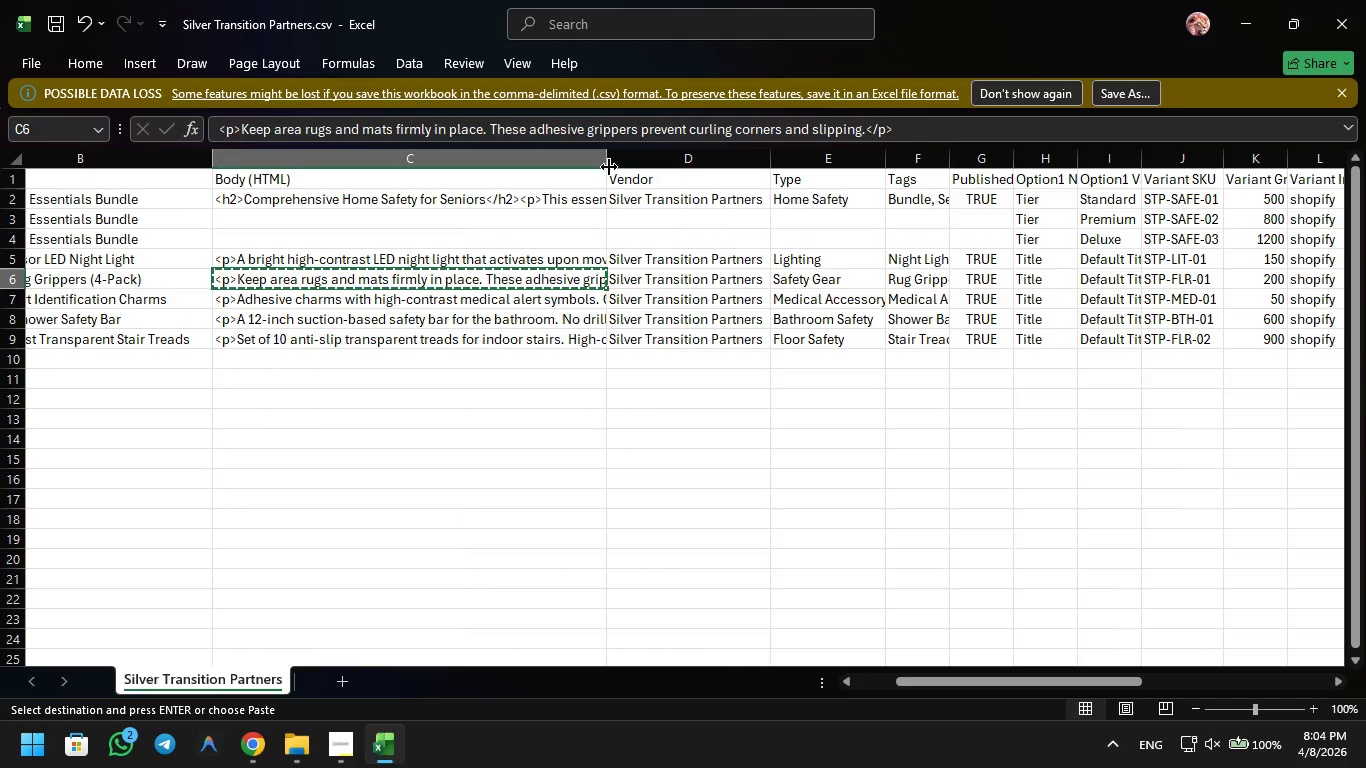 
key(Control+ControlLeft)
 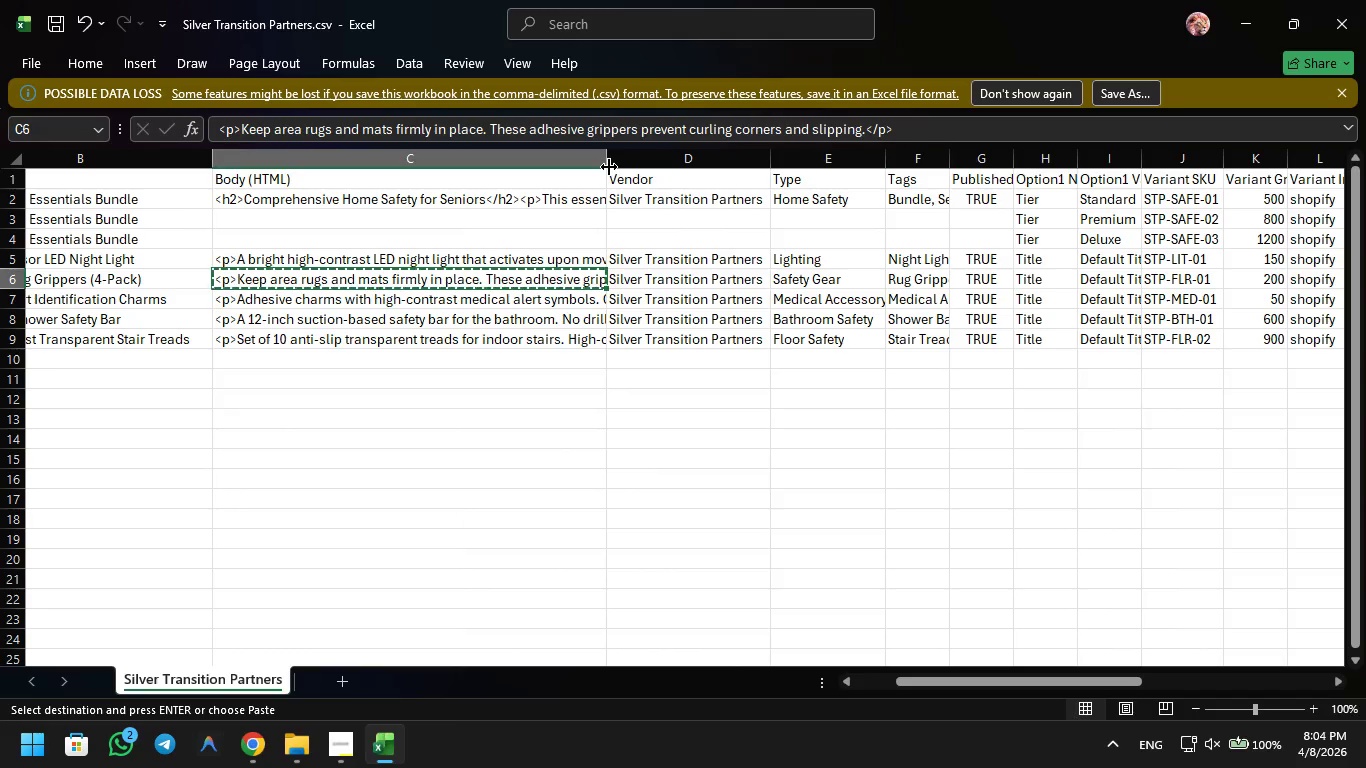 
key(Control+S)
 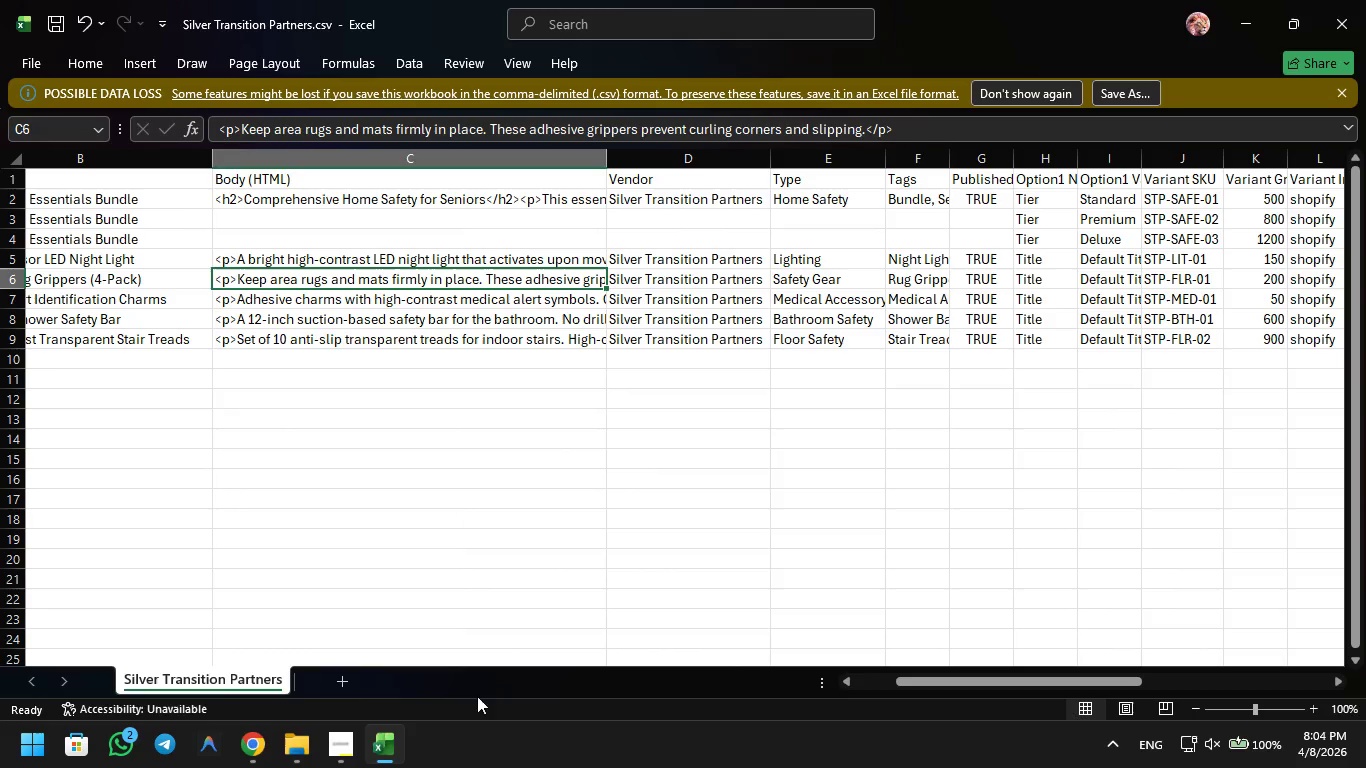 
left_click([388, 749])
 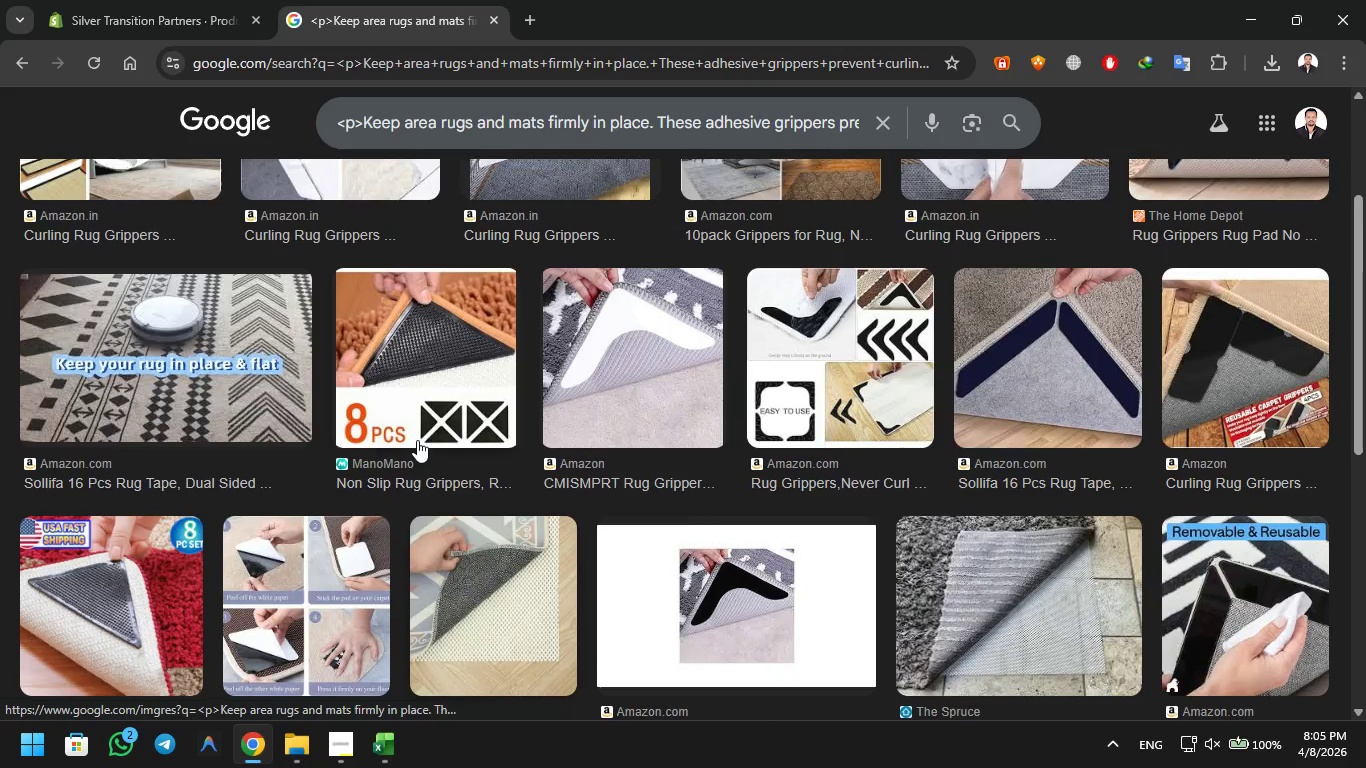 
wait(7.94)
 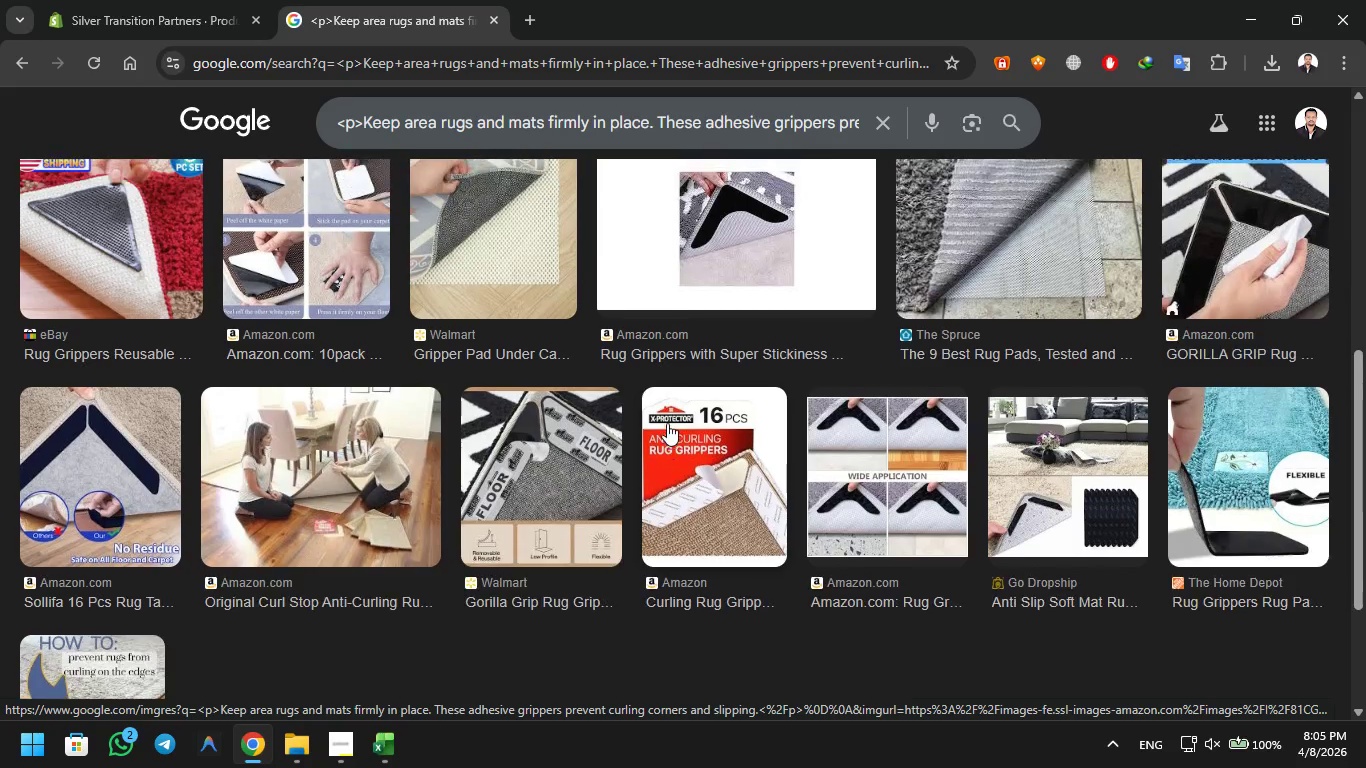 
right_click([625, 421])
 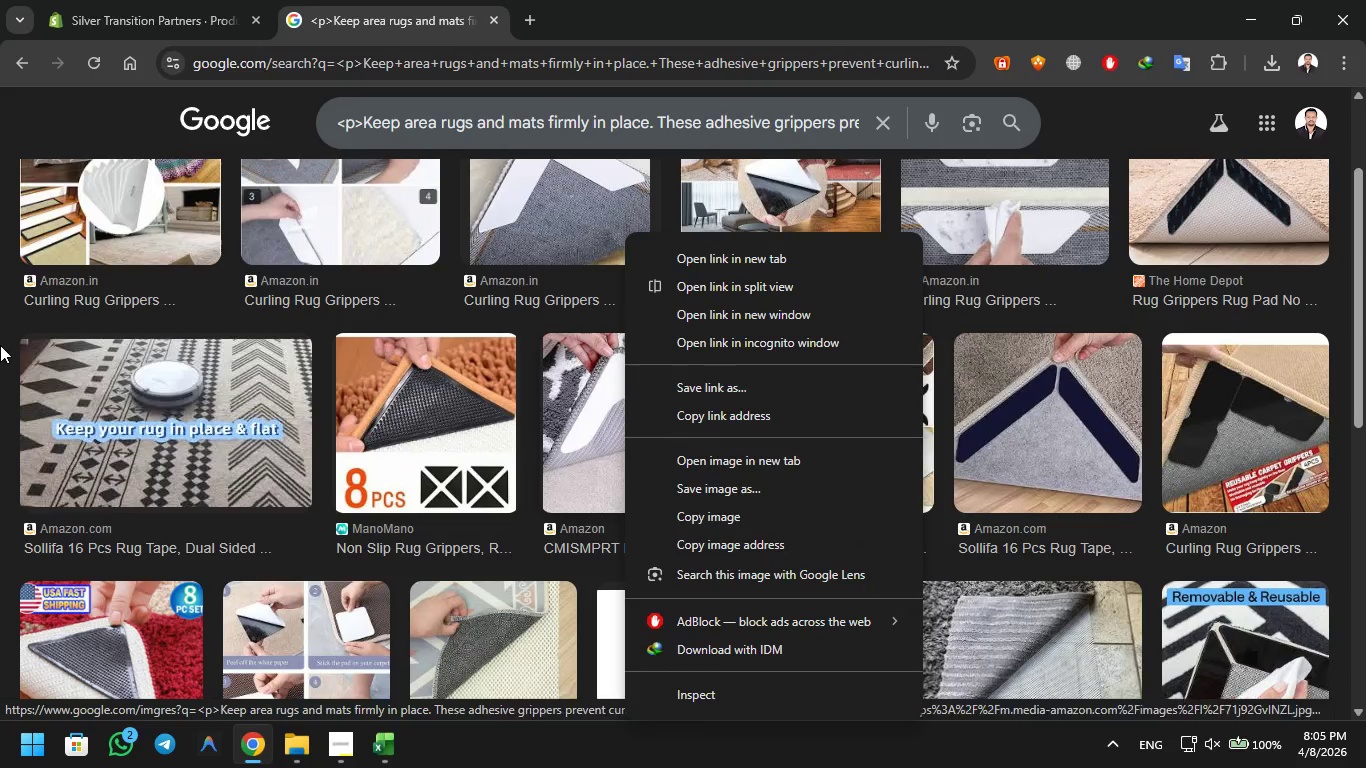 
left_click([1, 344])
 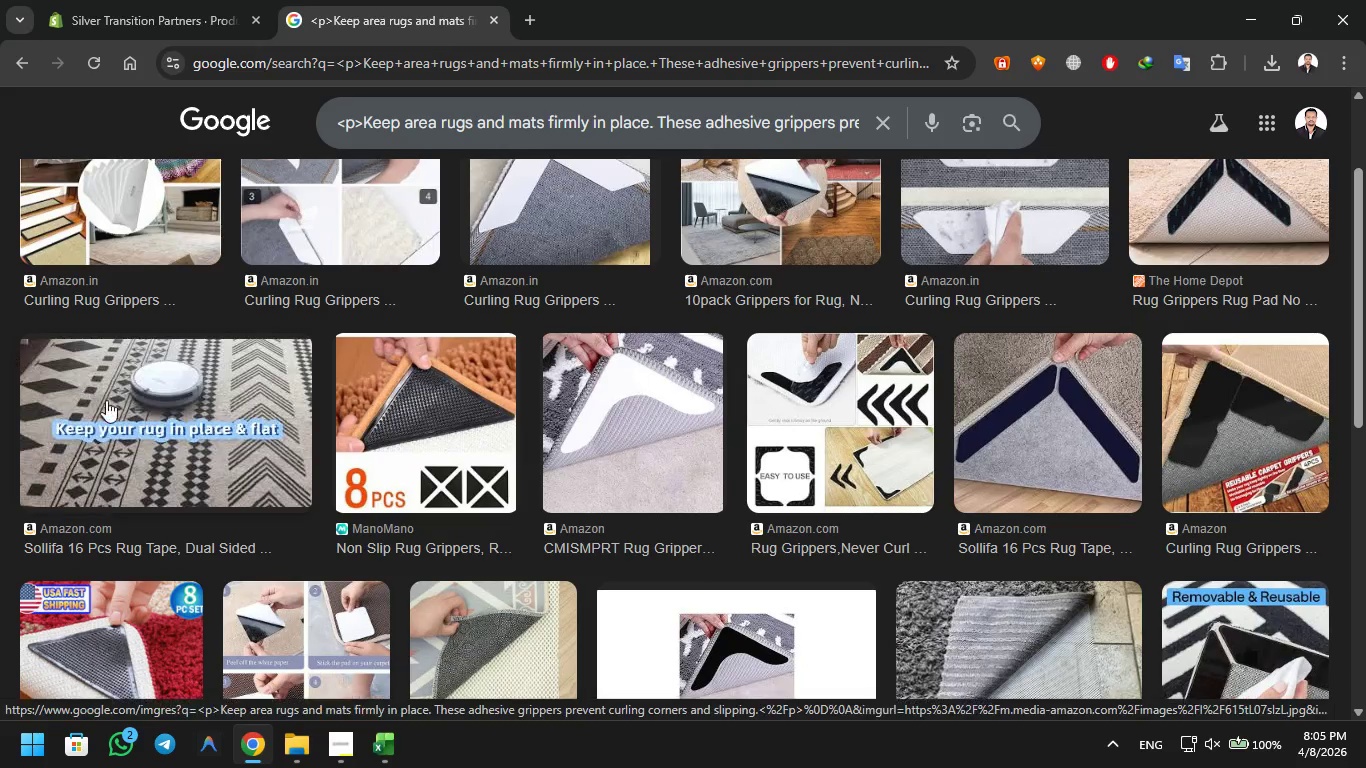 
mouse_move([153, 405])
 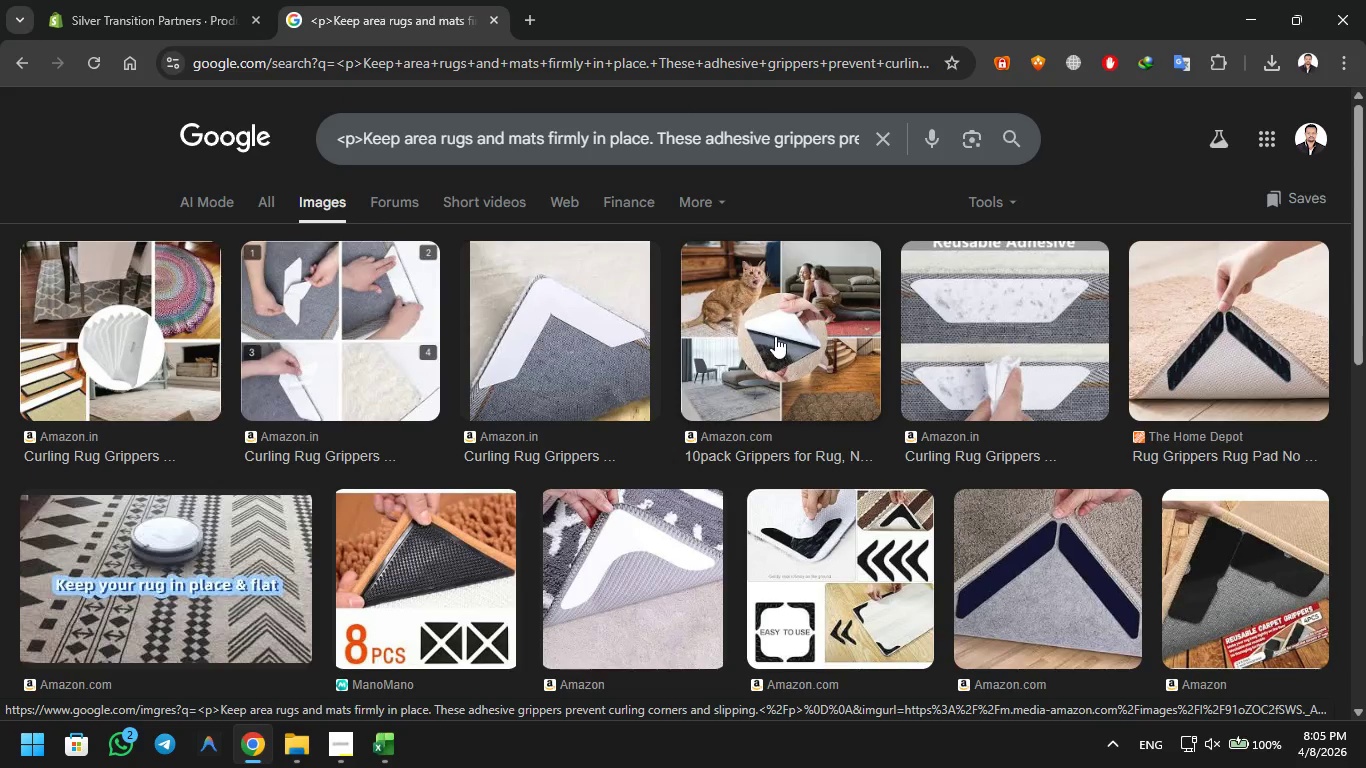 
right_click([776, 335])
 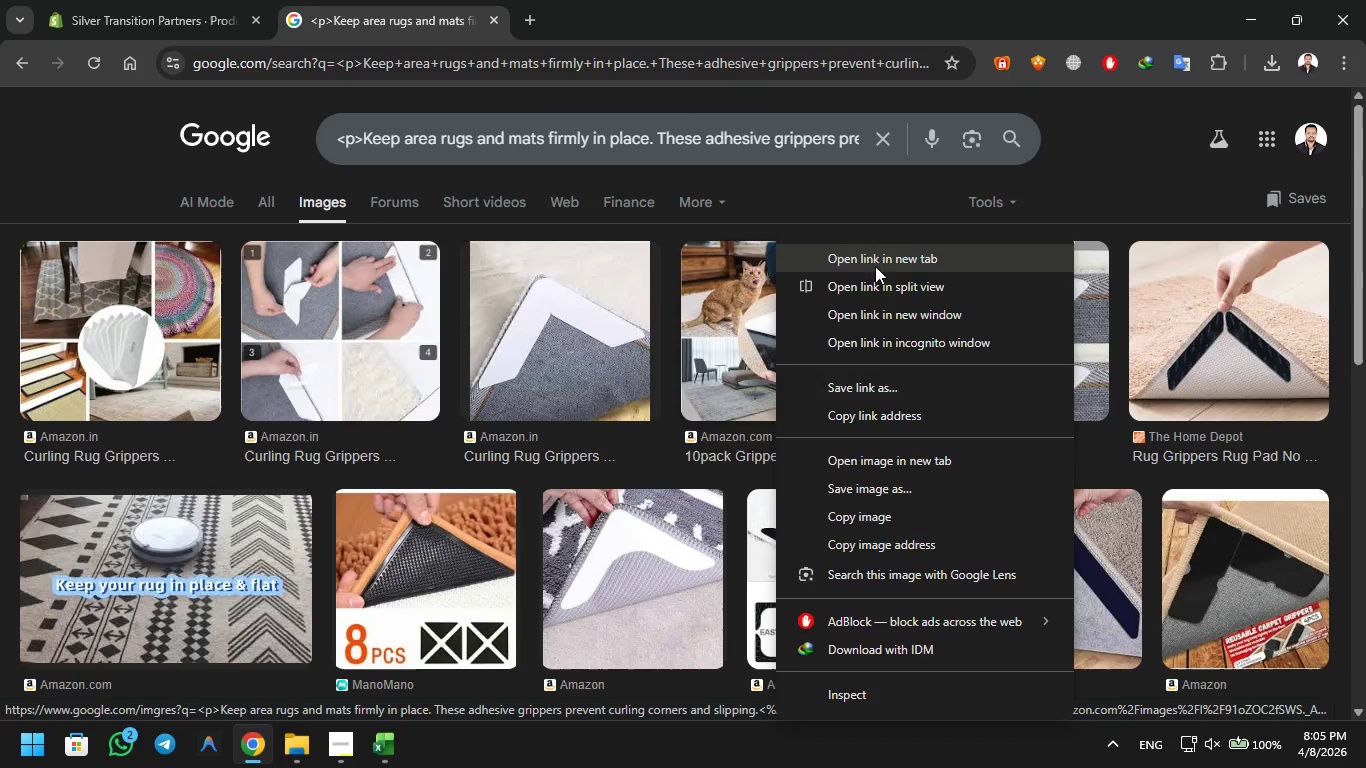 
left_click([876, 260])
 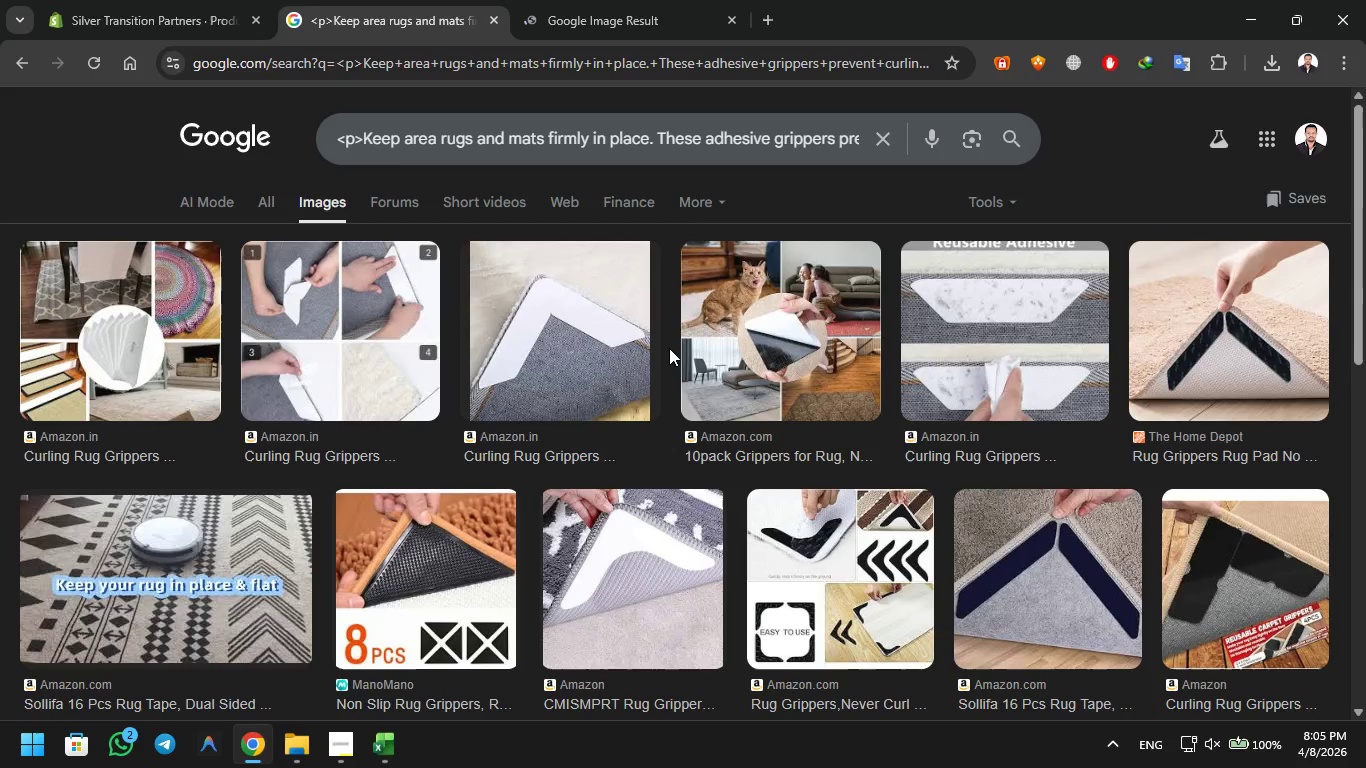 
left_click([668, 0])
 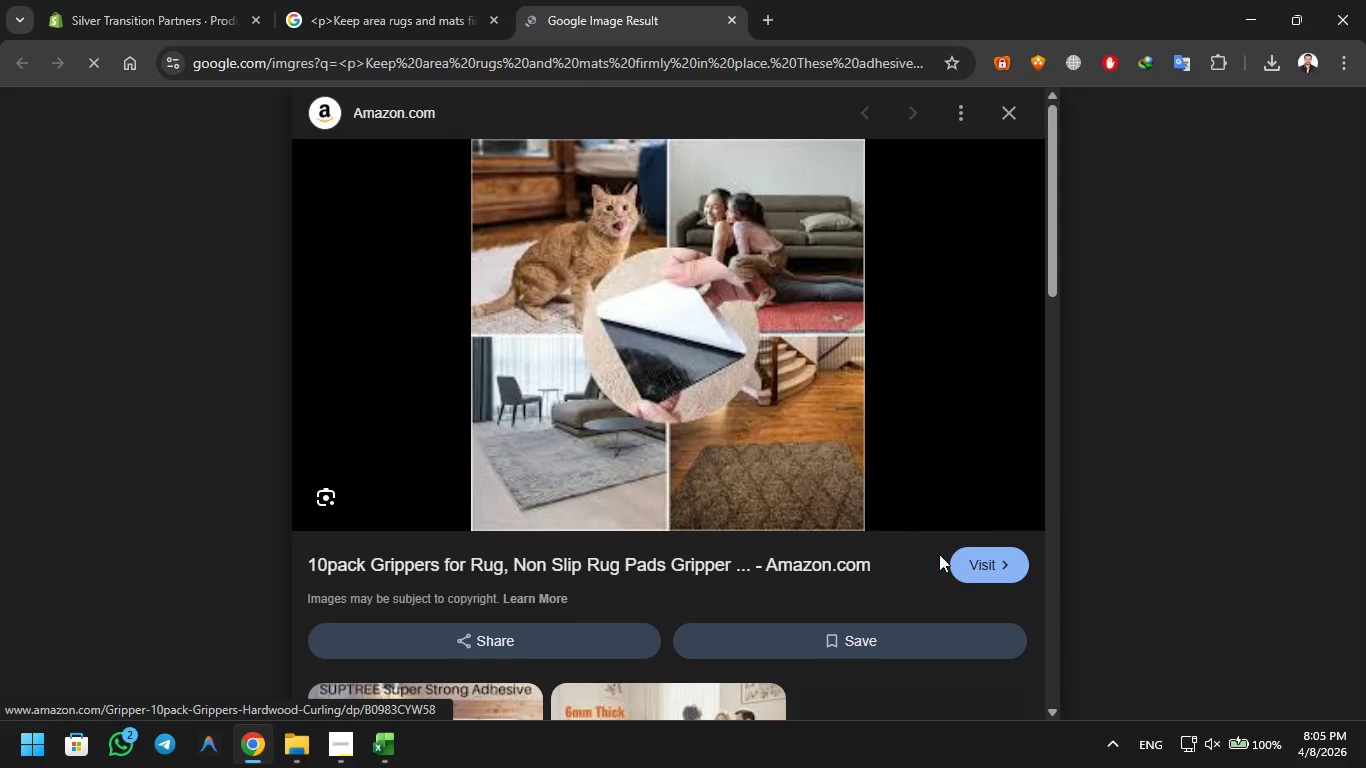 
left_click([1005, 570])
 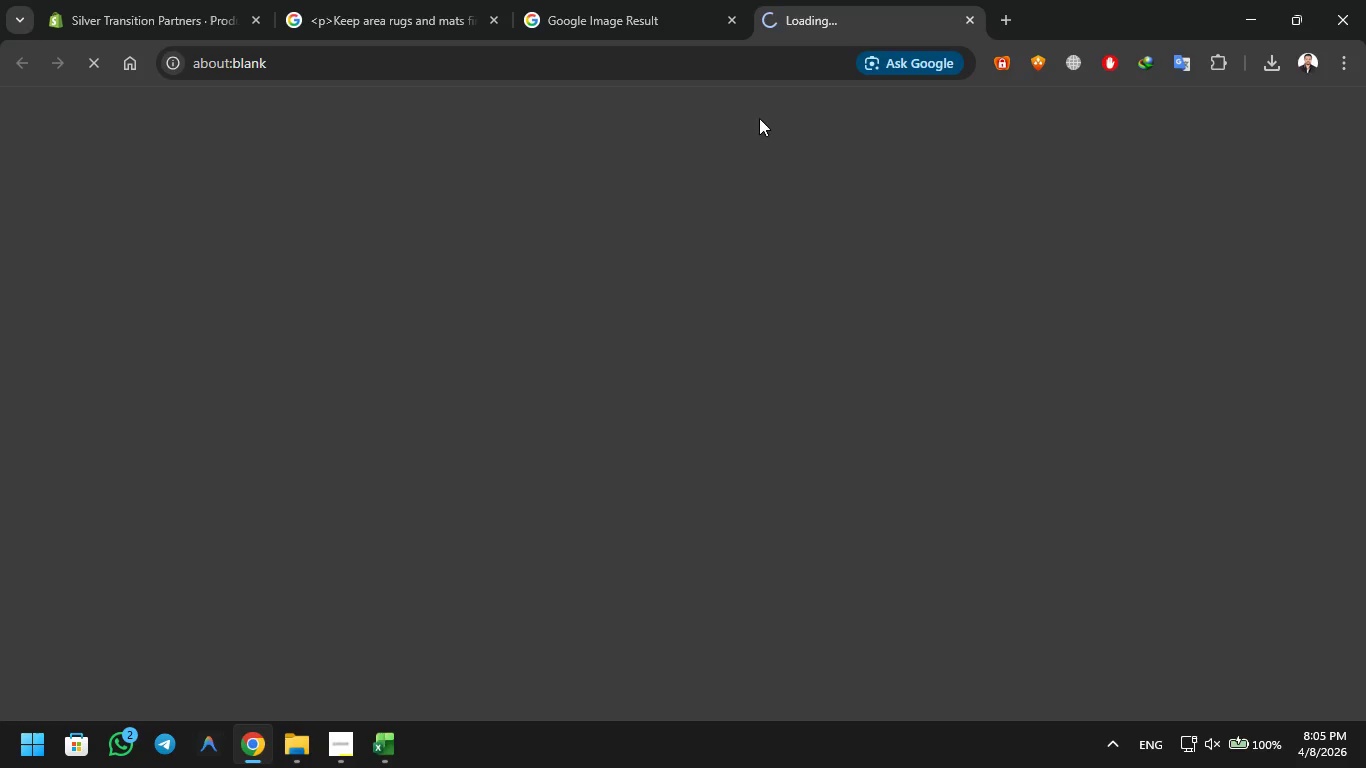 
left_click([675, 0])
 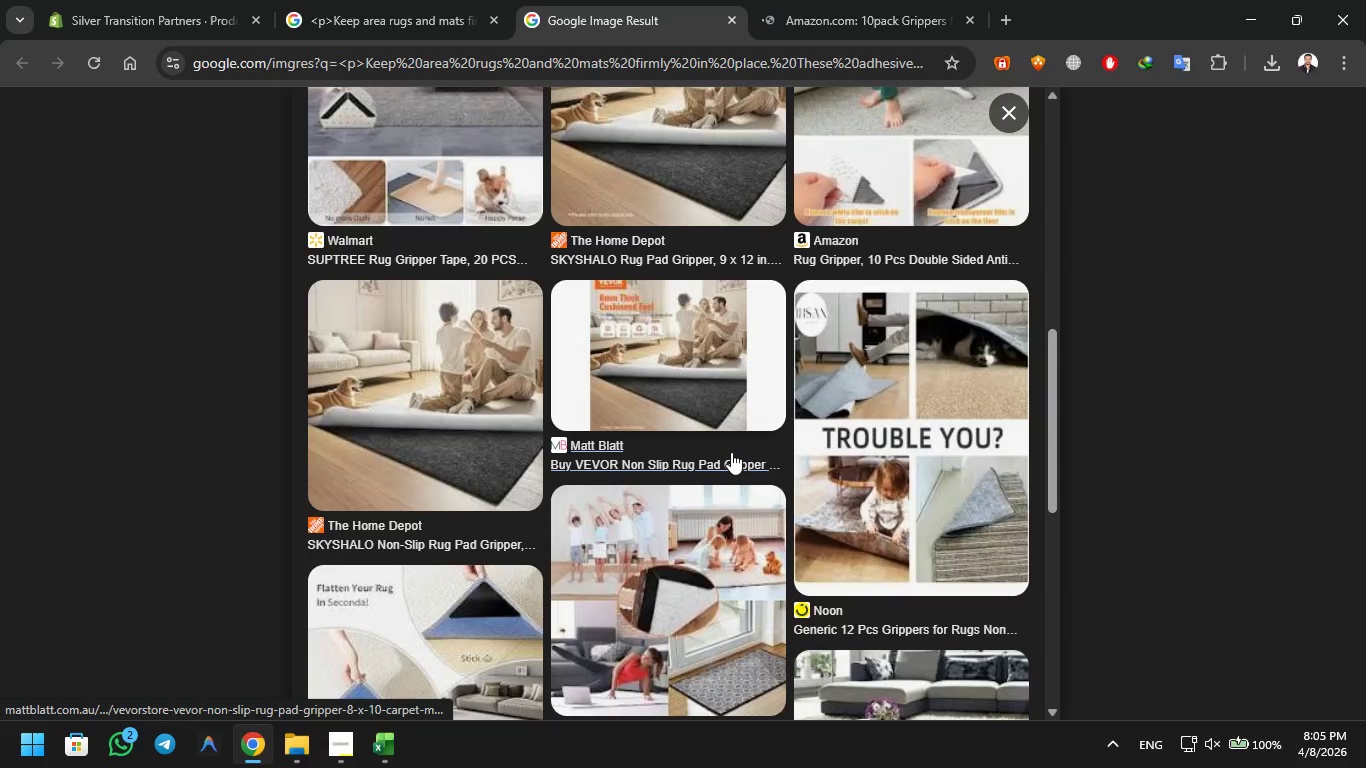 
left_click([817, 0])
 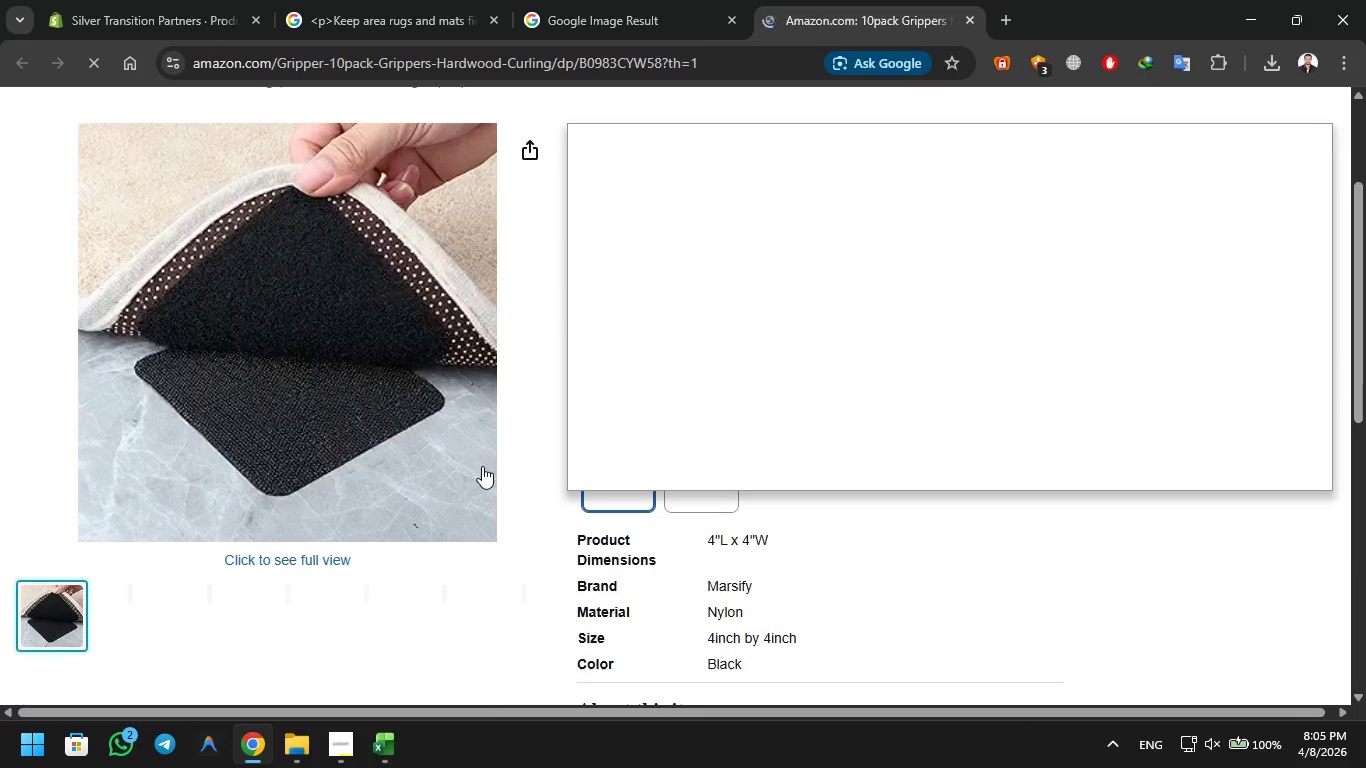 
right_click([377, 340])
 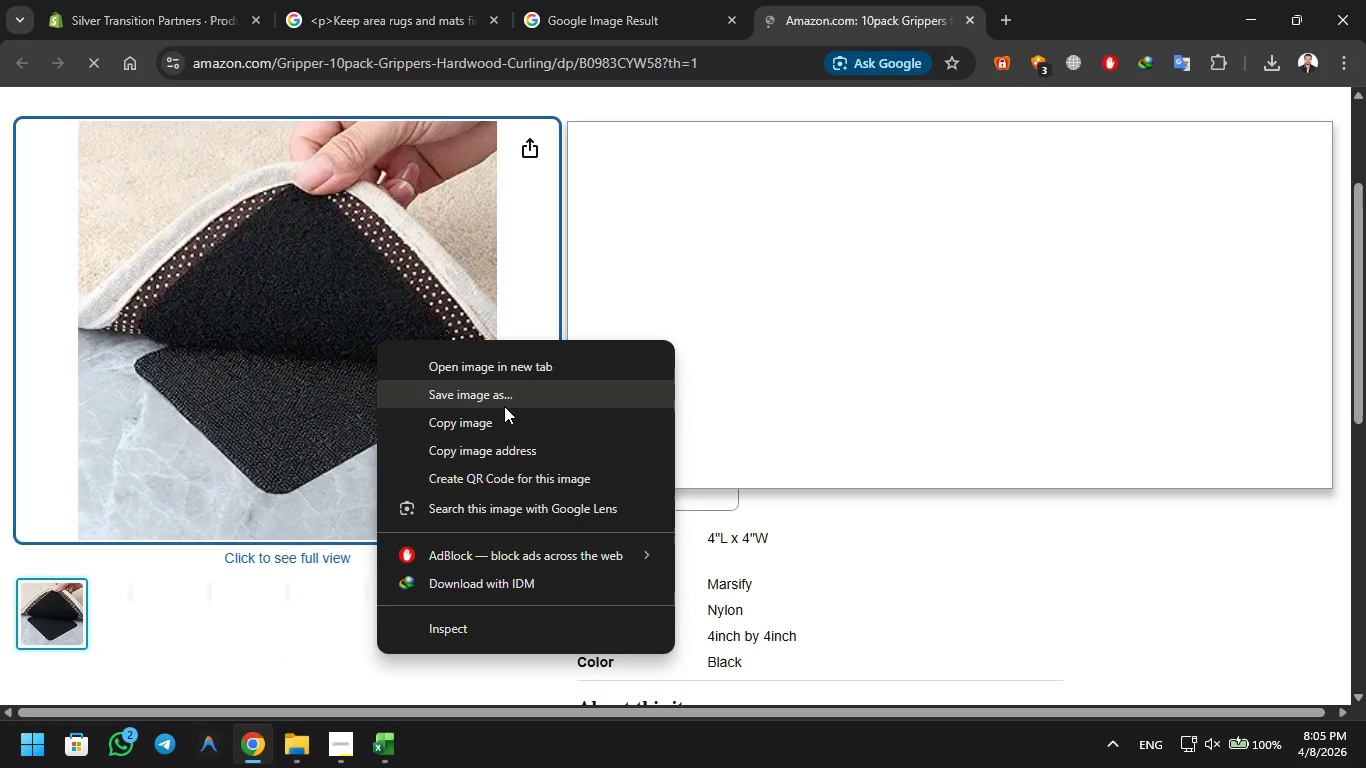 
left_click([502, 403])
 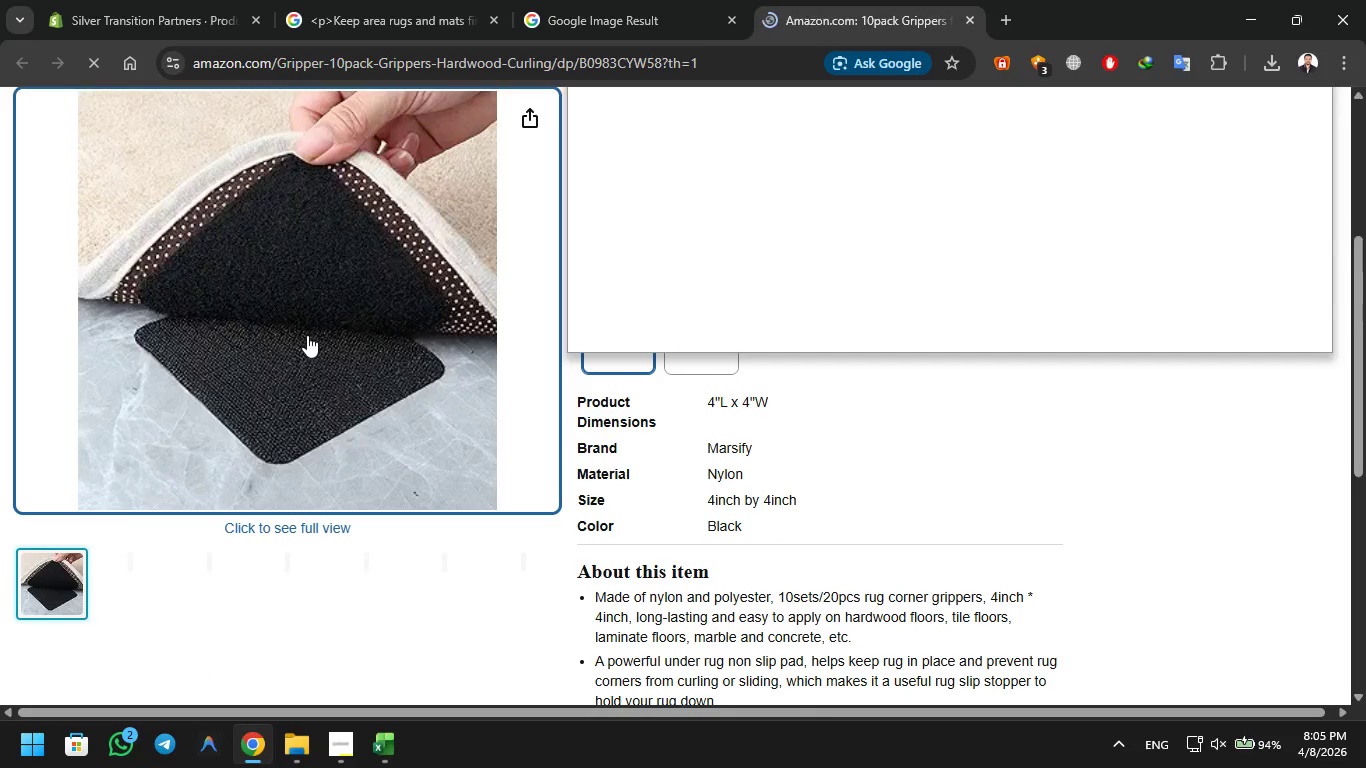 
wait(11.94)
 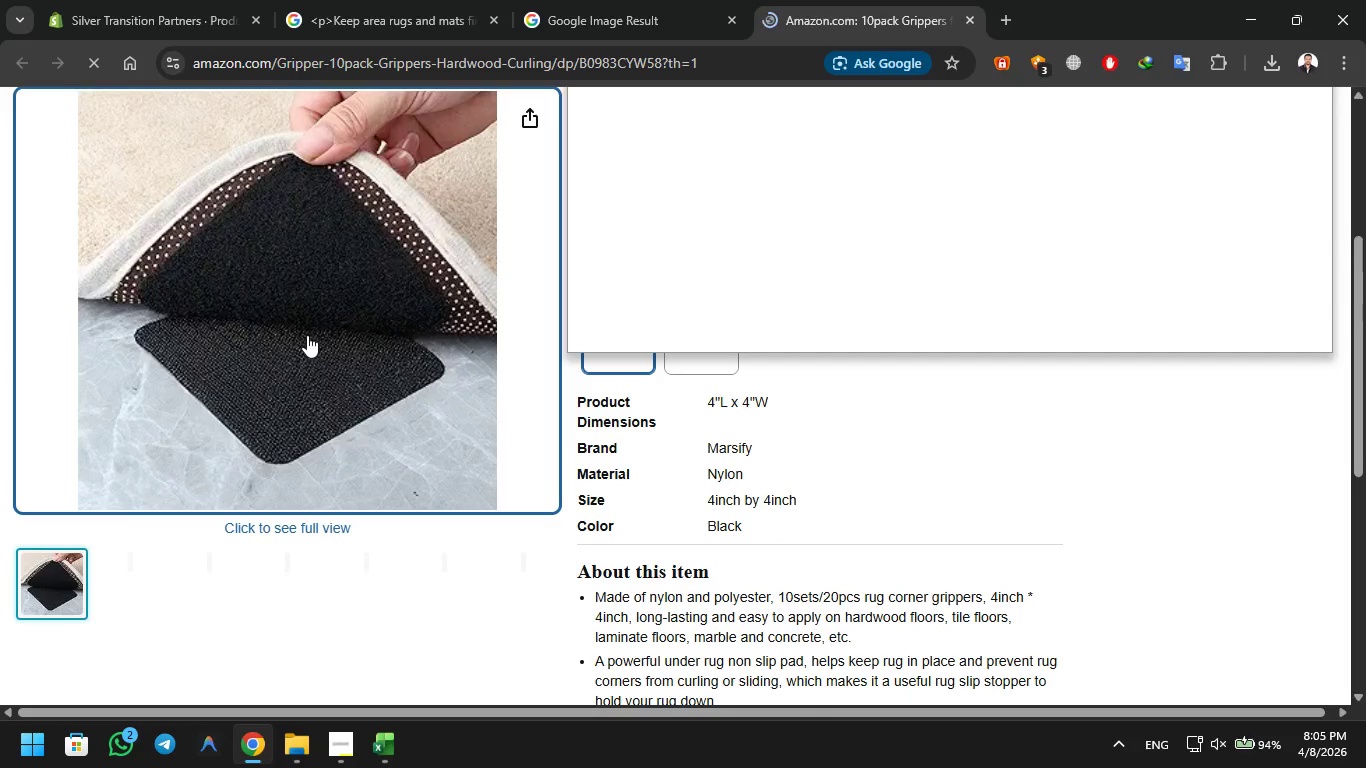 
right_click([312, 269])
 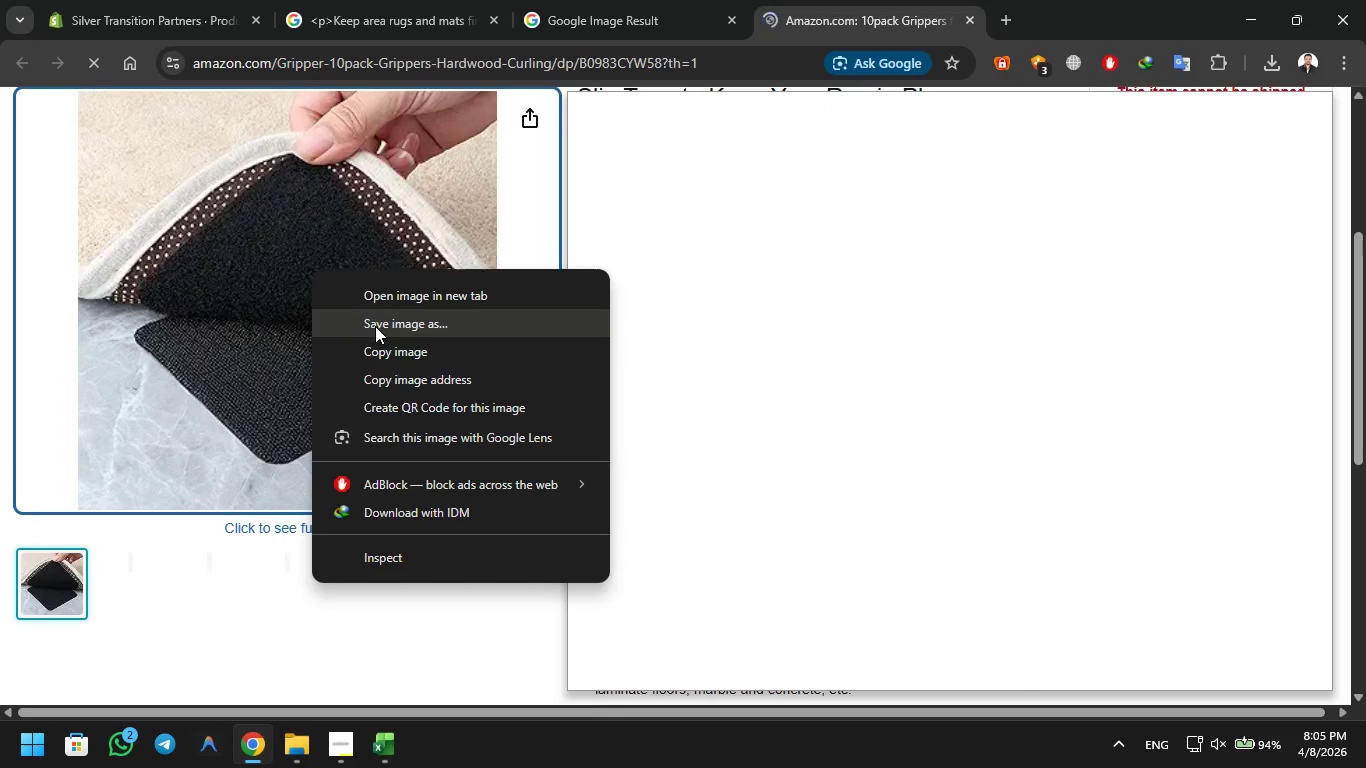 
left_click([375, 326])
 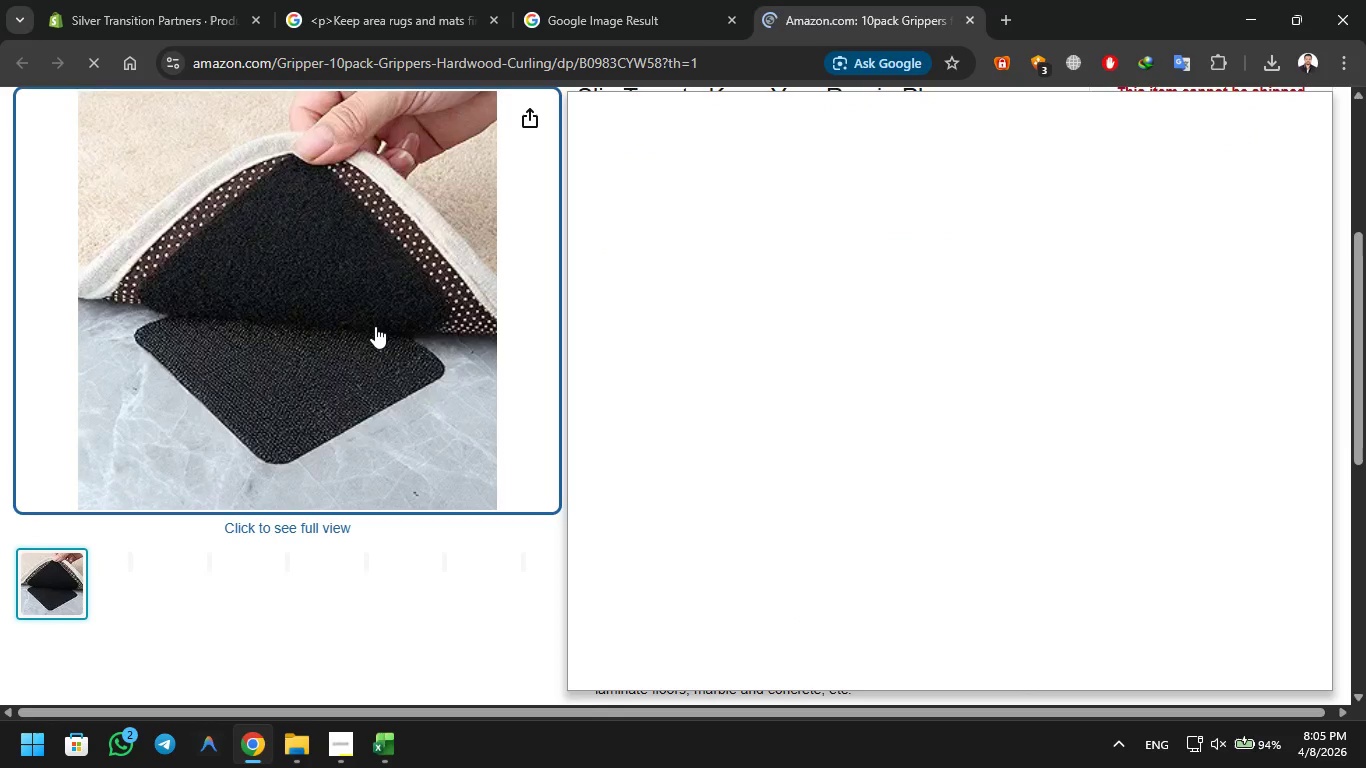 
right_click([375, 326])
 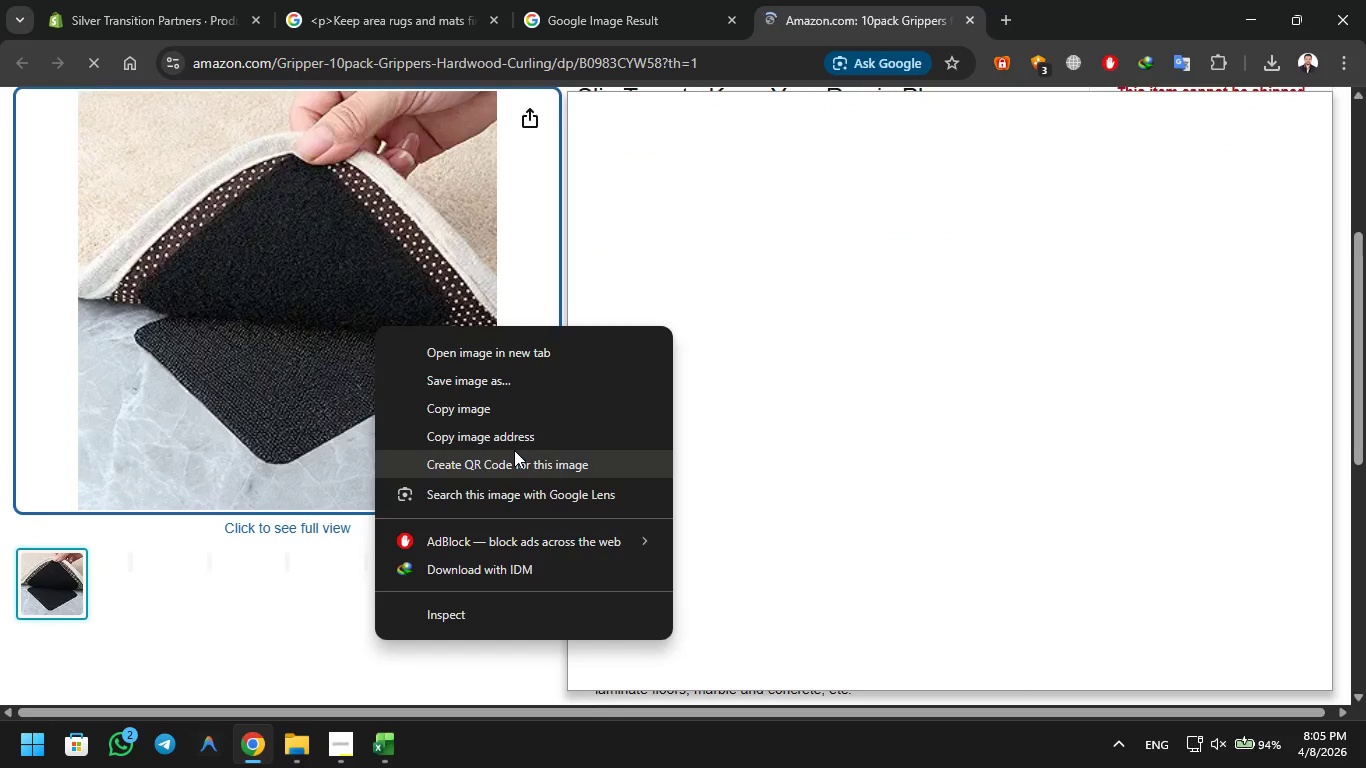 
left_click([517, 444])
 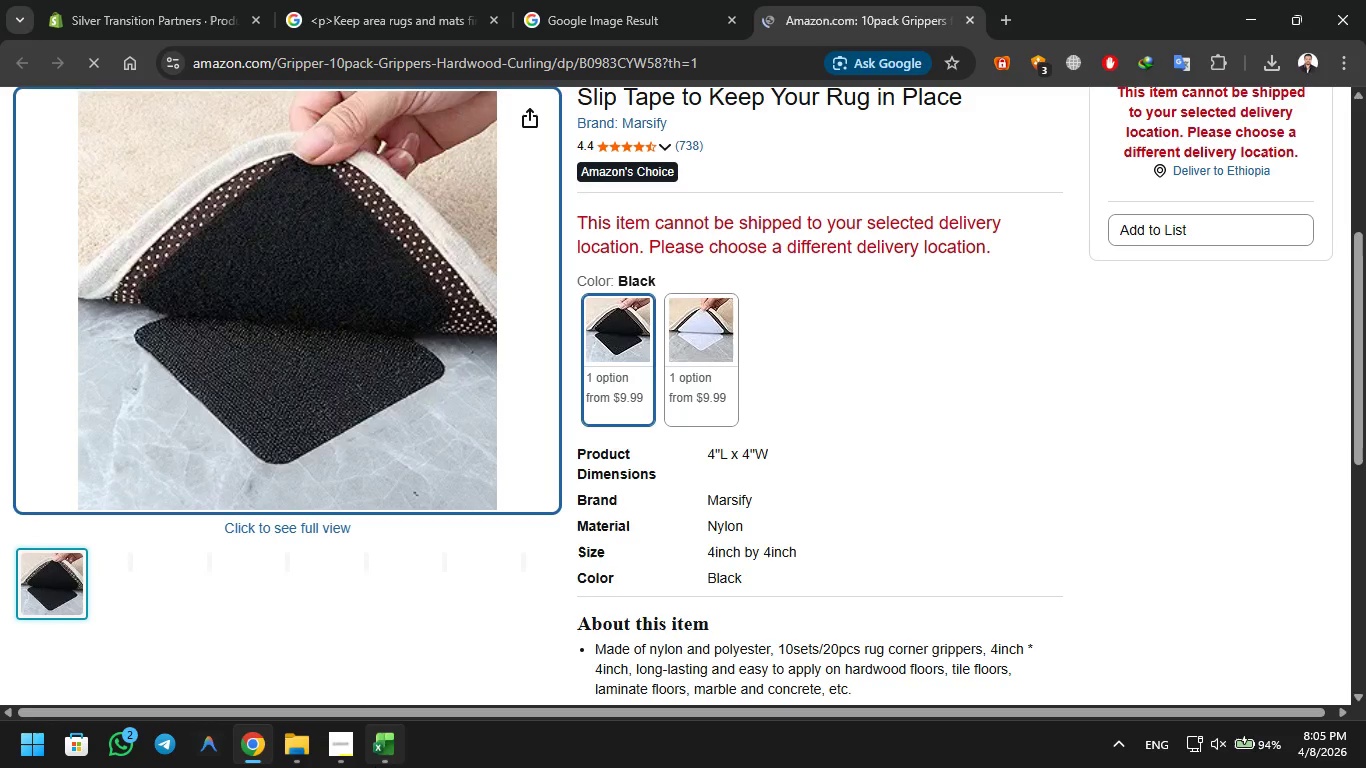 
left_click([384, 760])
 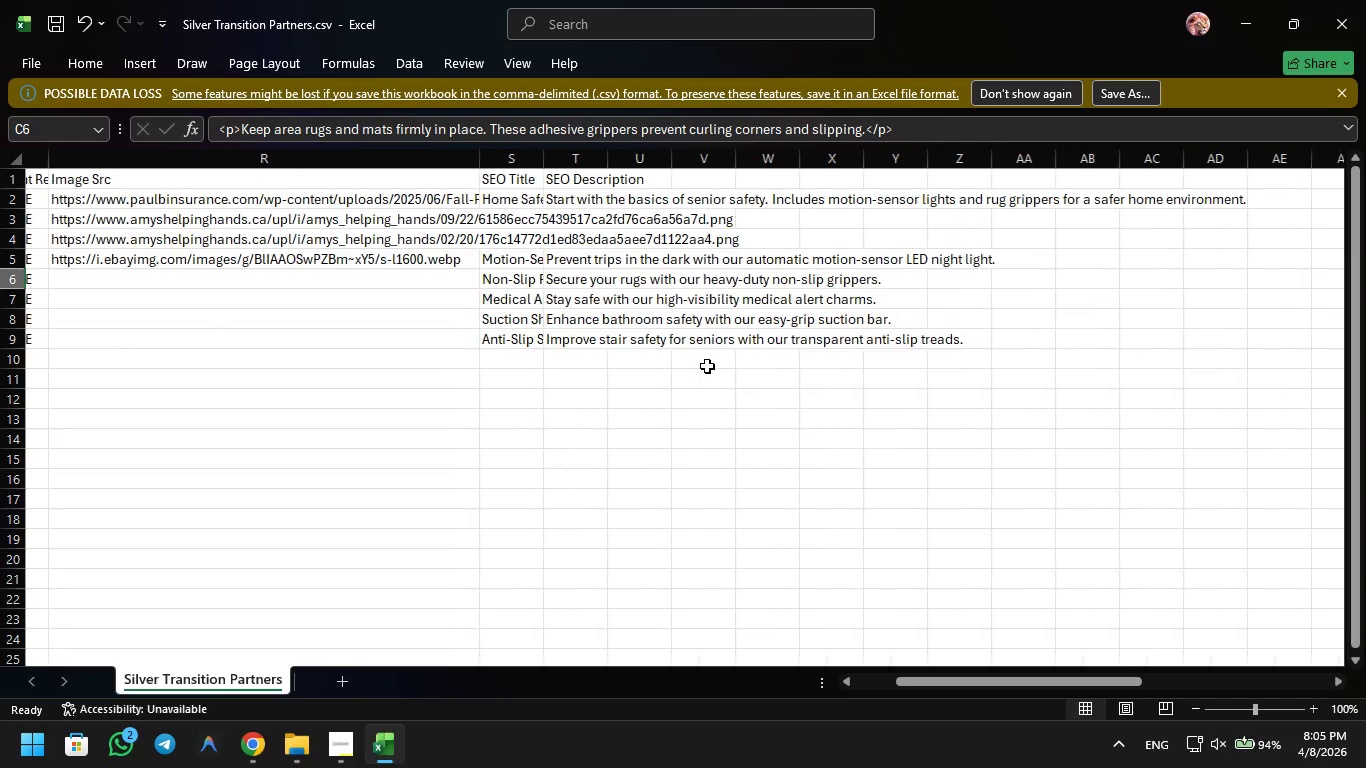 
left_click([307, 274])
 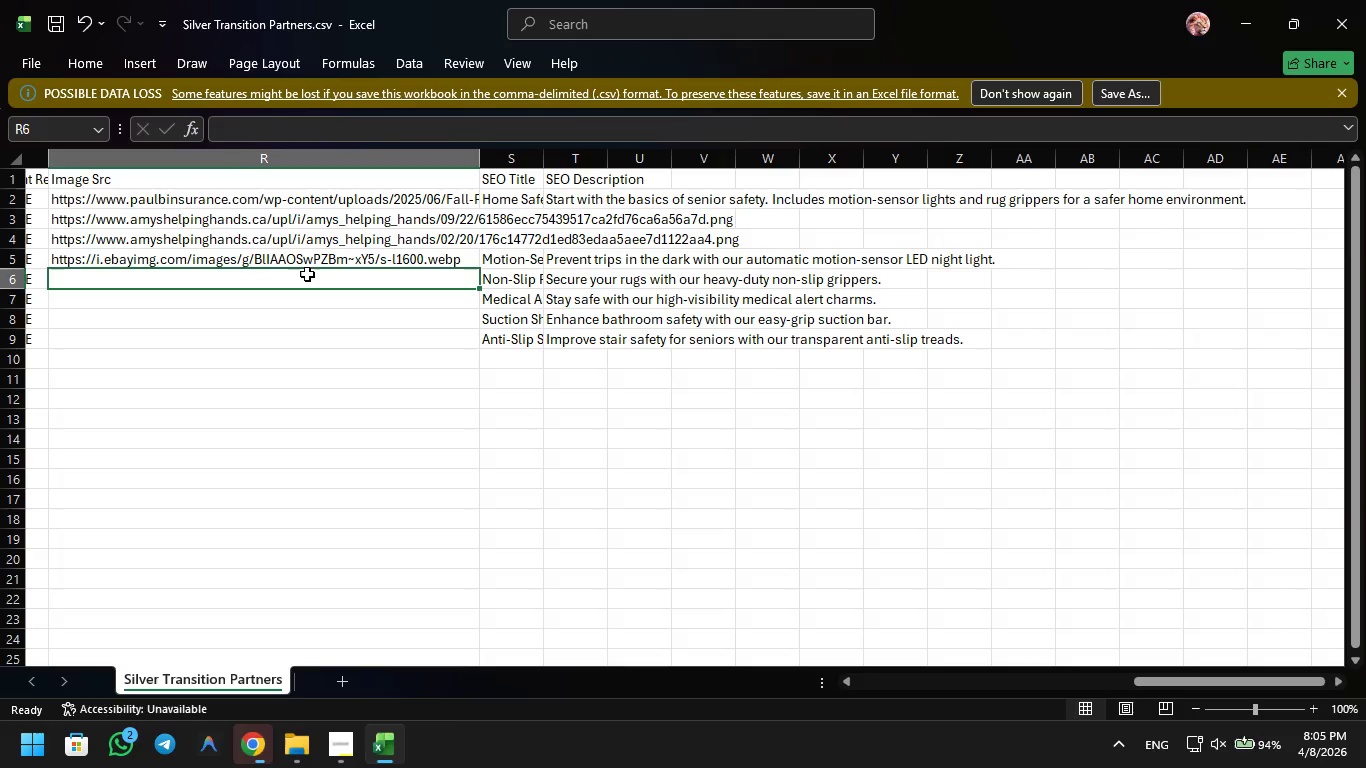 
key(Control+V)
 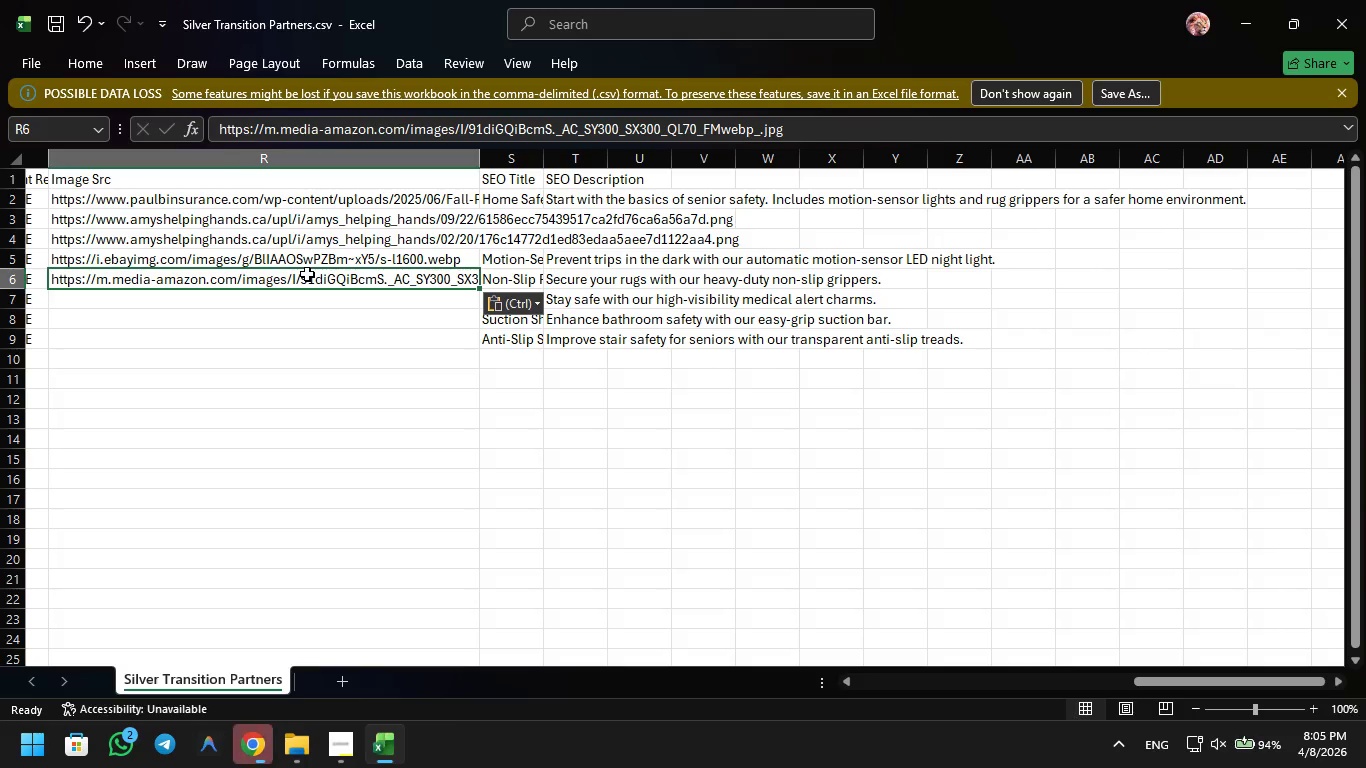 
key(Control+S)
 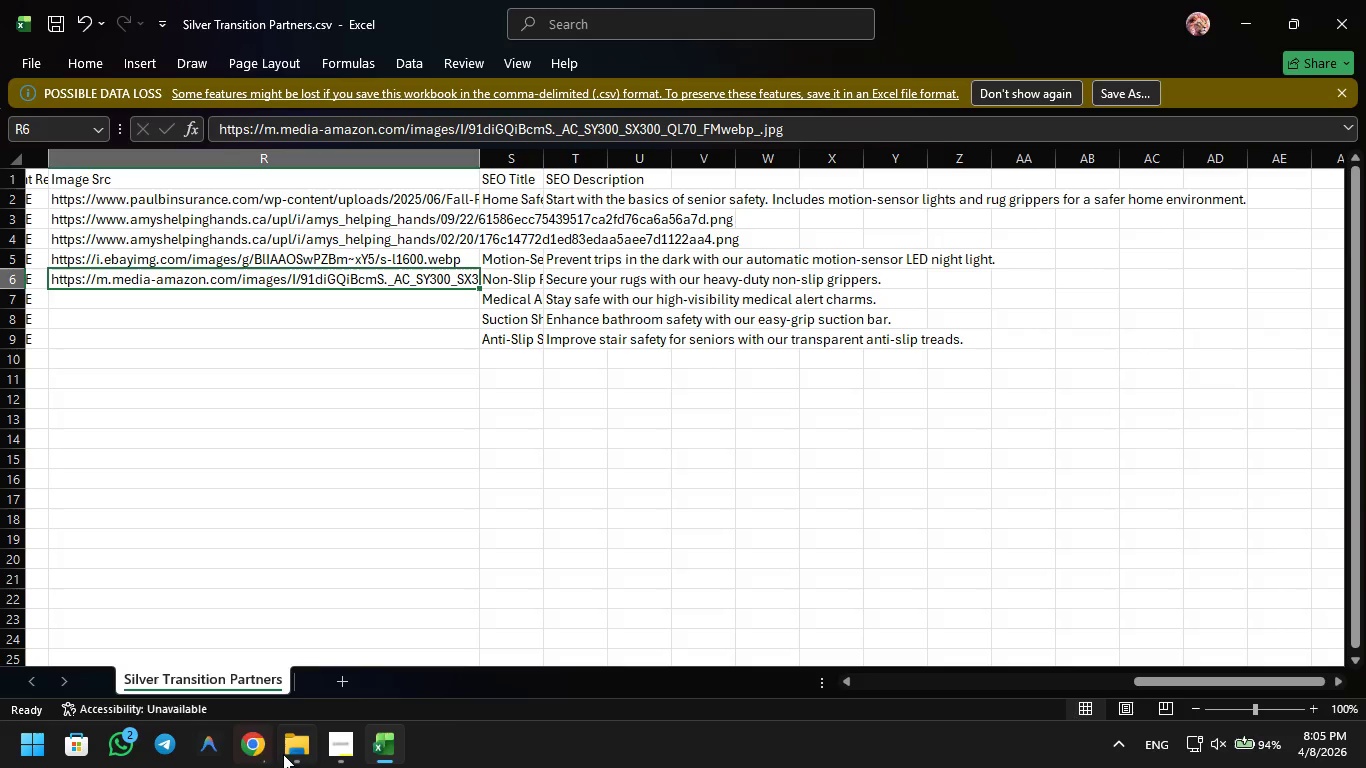 
left_click([259, 749])
 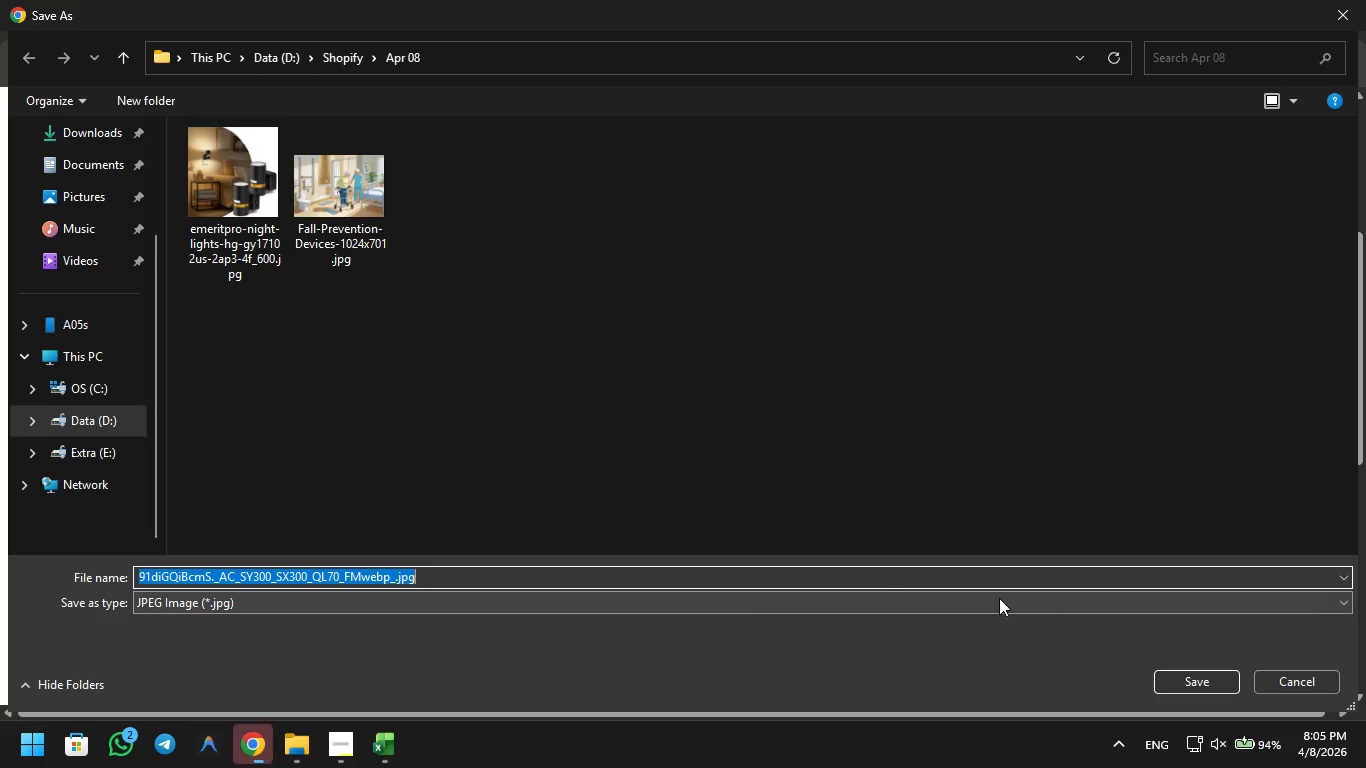 
key(Enter)
 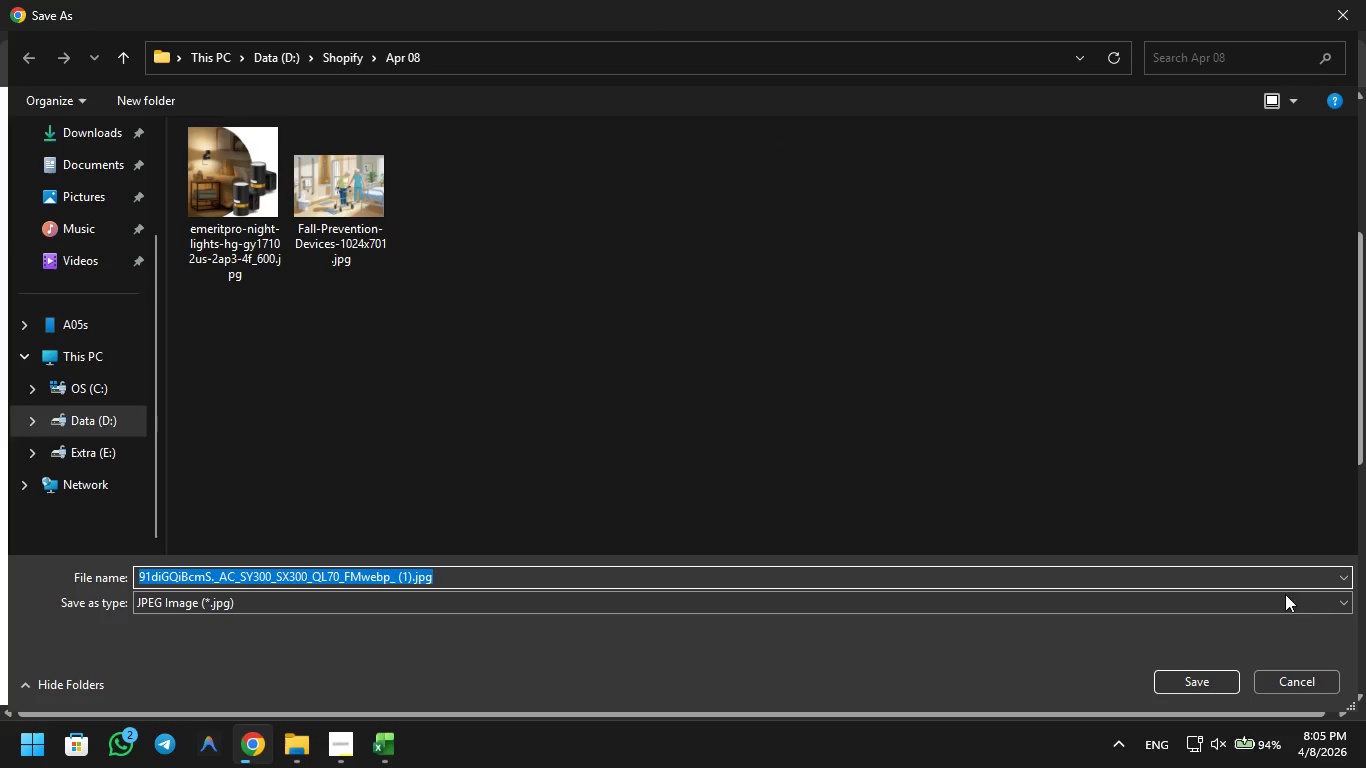 
left_click([1273, 674])
 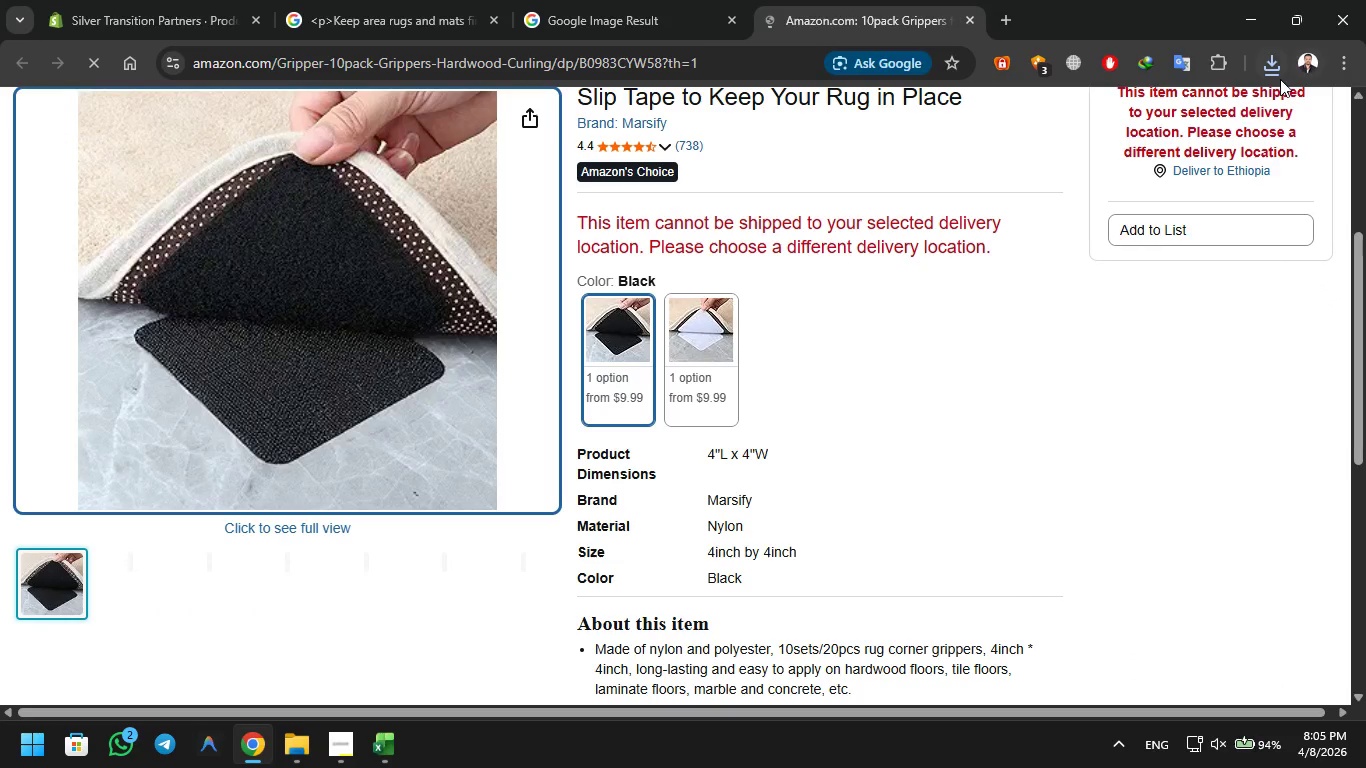 
left_click([1278, 79])
 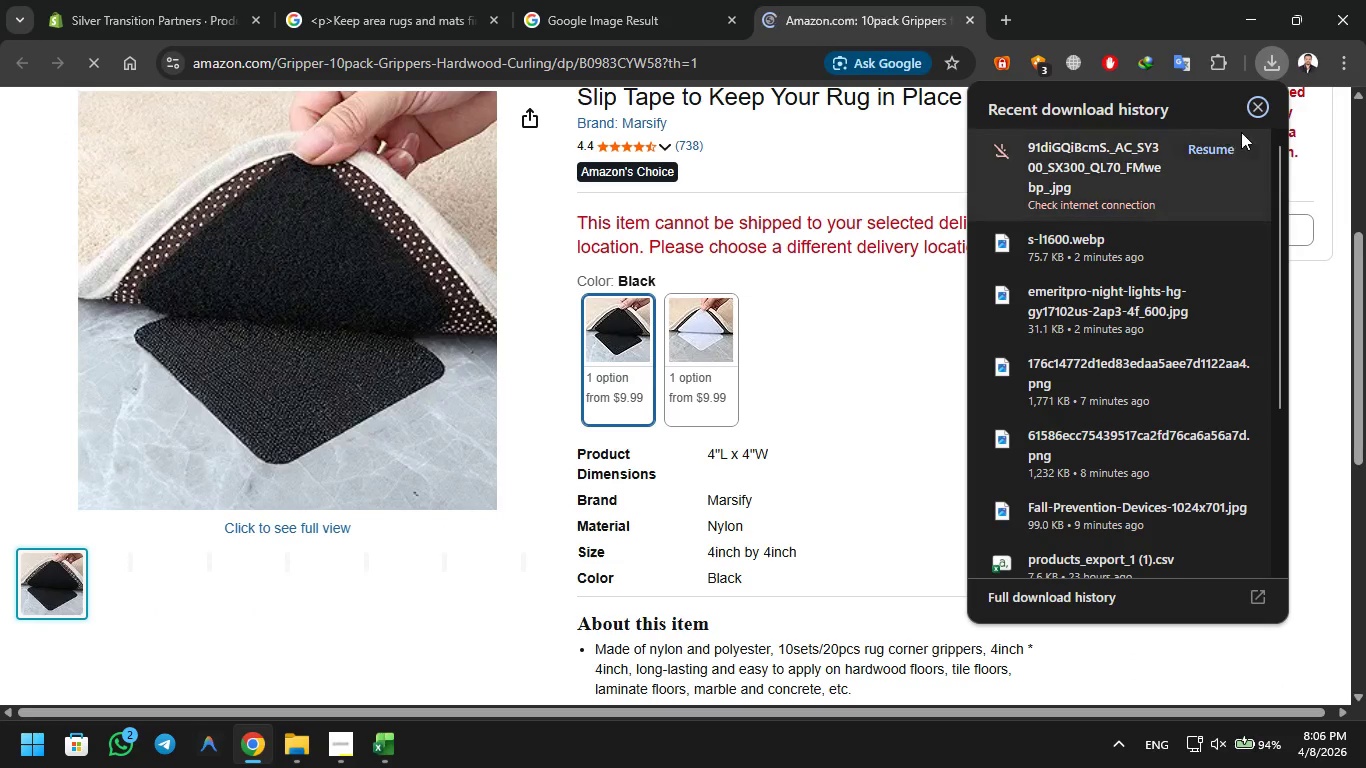 
left_click([1215, 146])
 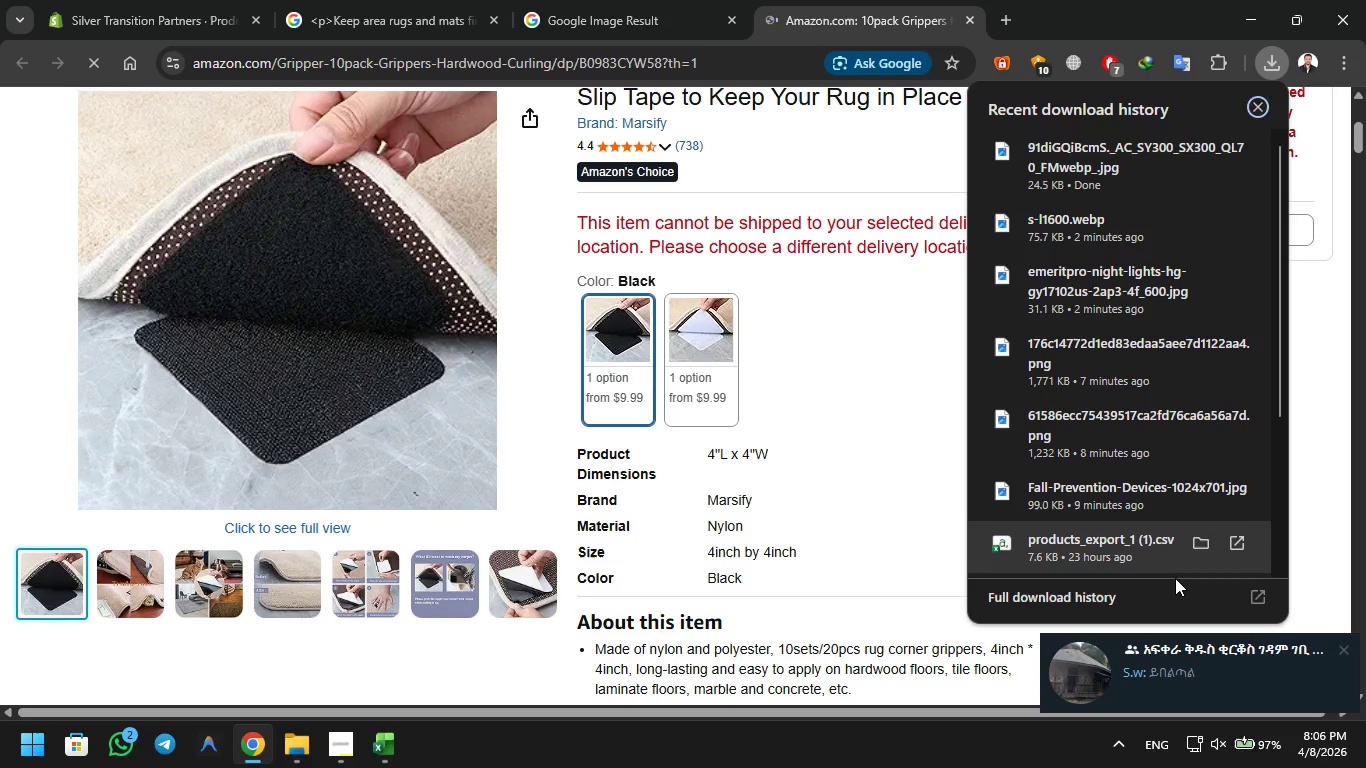 
wait(5.36)
 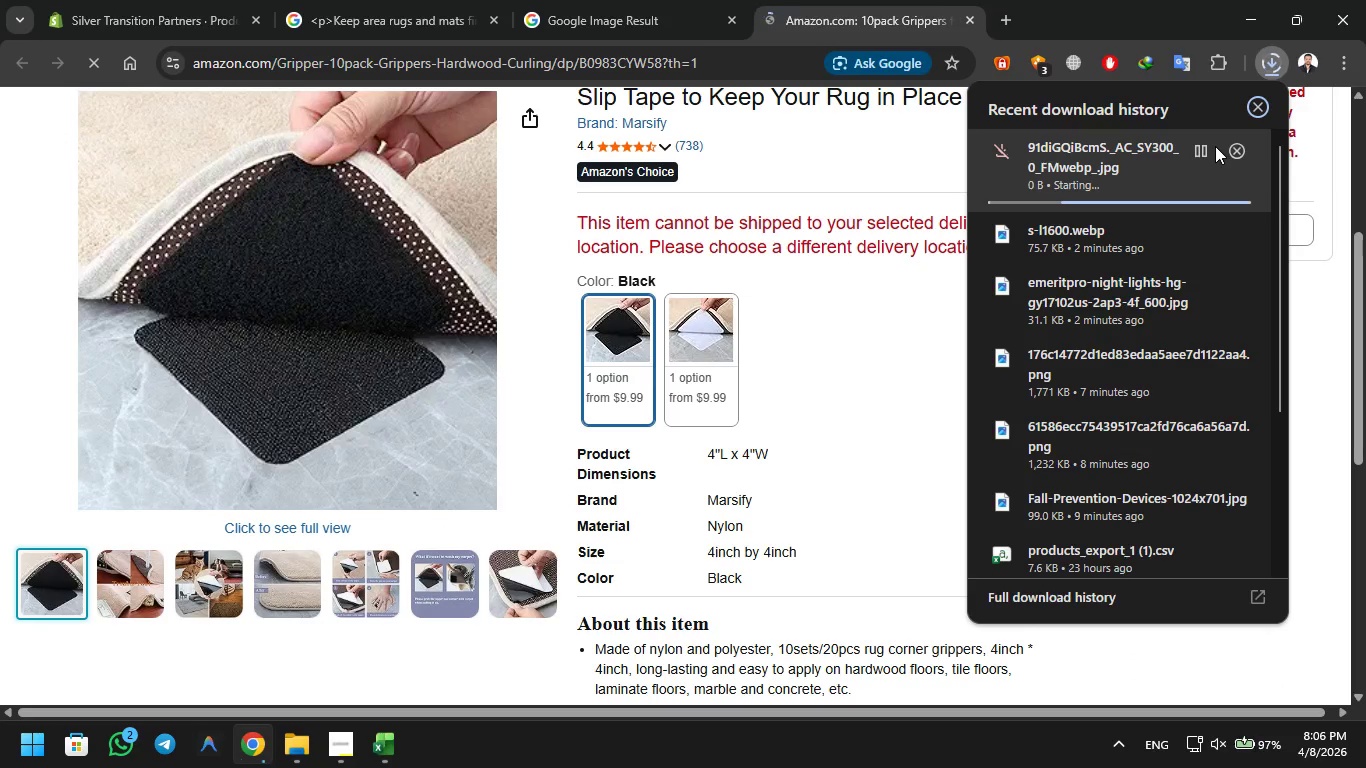 
left_click([1344, 645])
 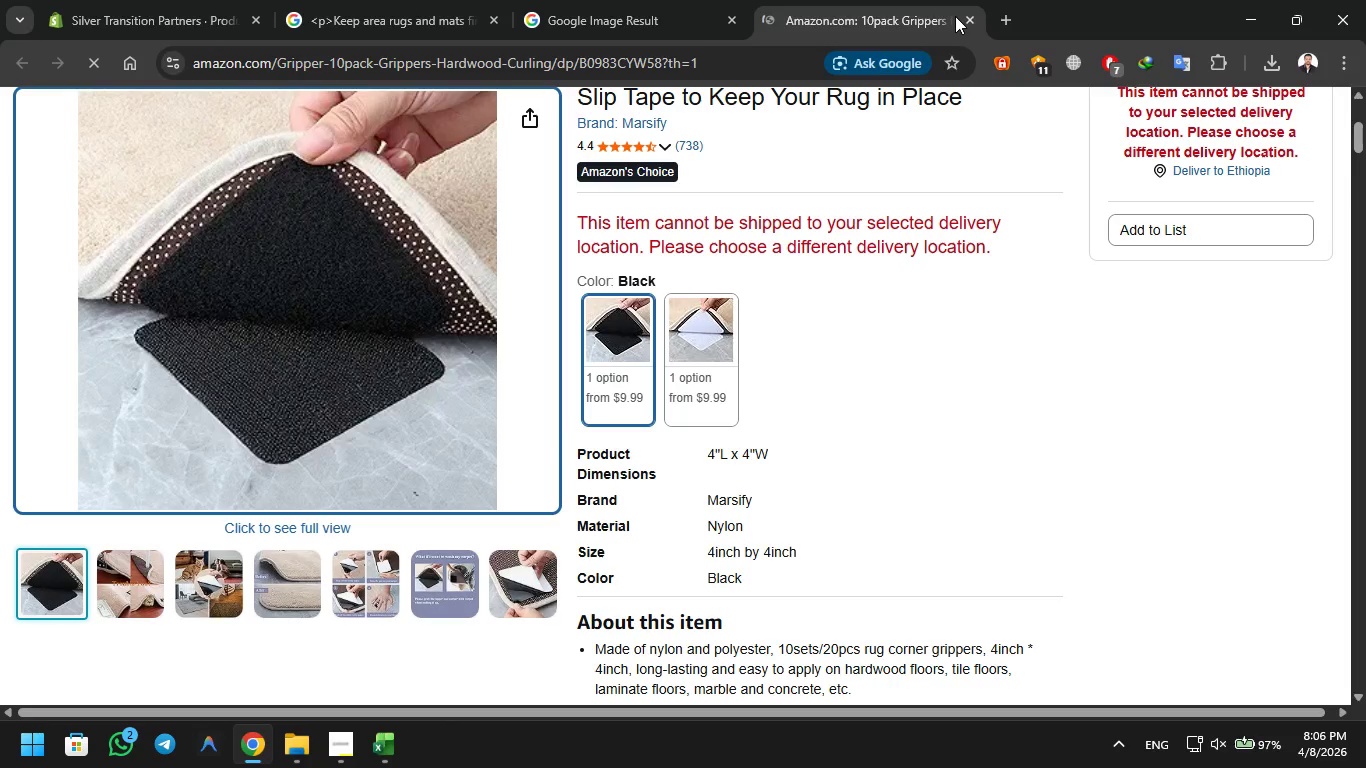 
left_click([966, 20])
 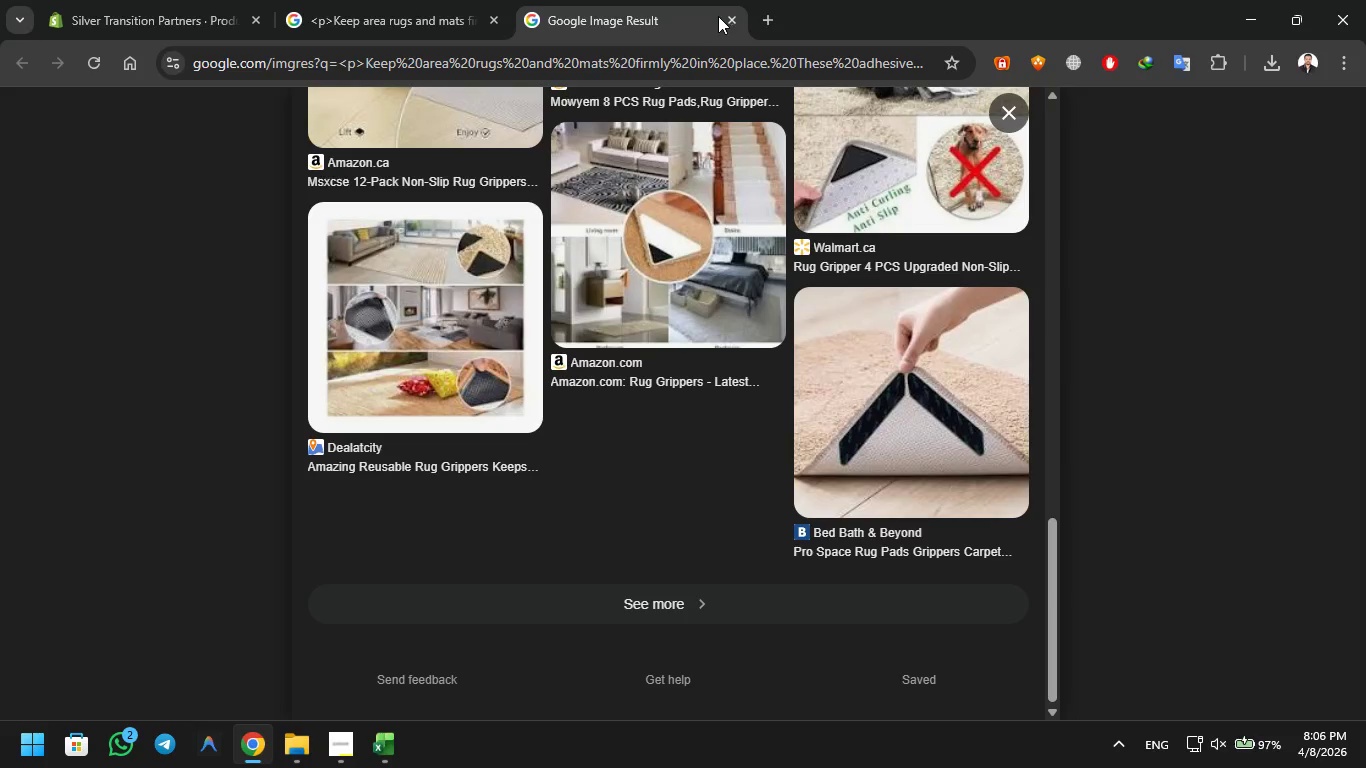 
left_click([723, 18])
 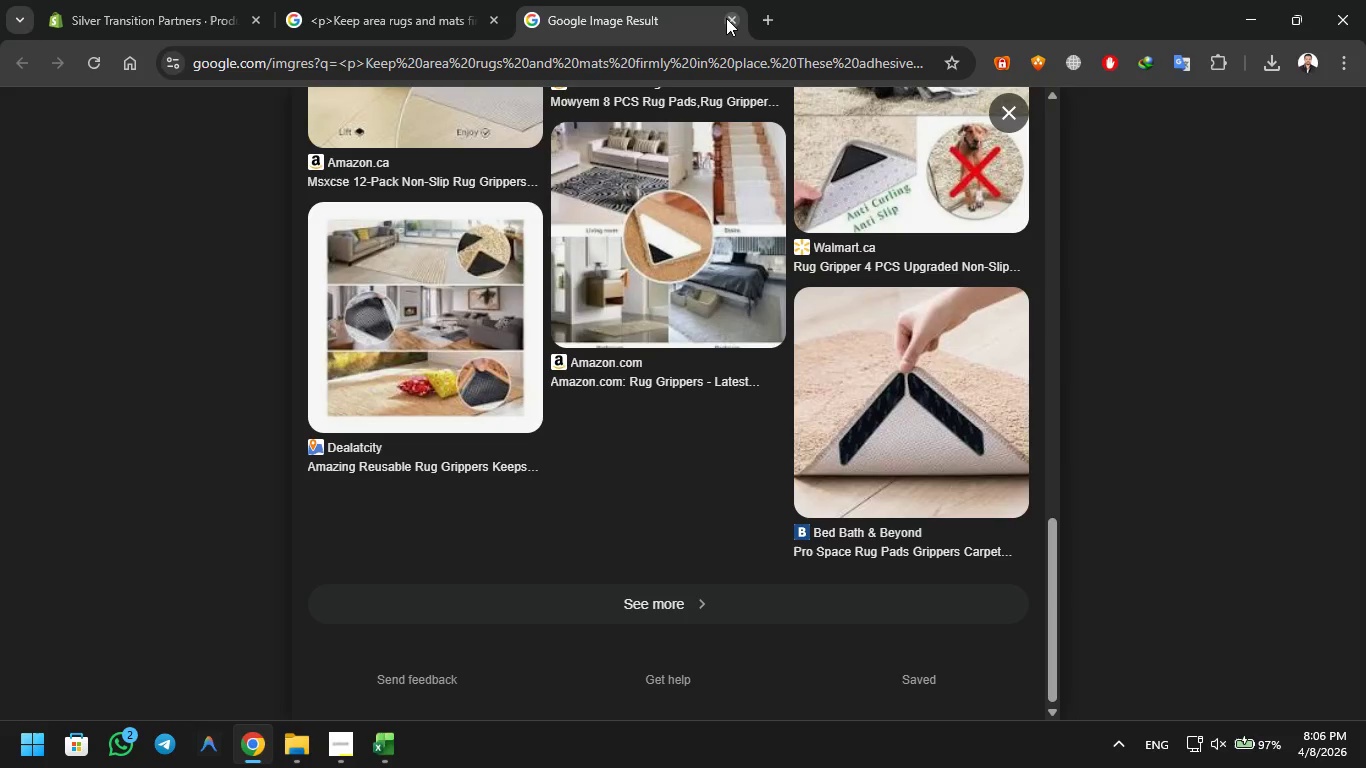 
left_click([726, 18])
 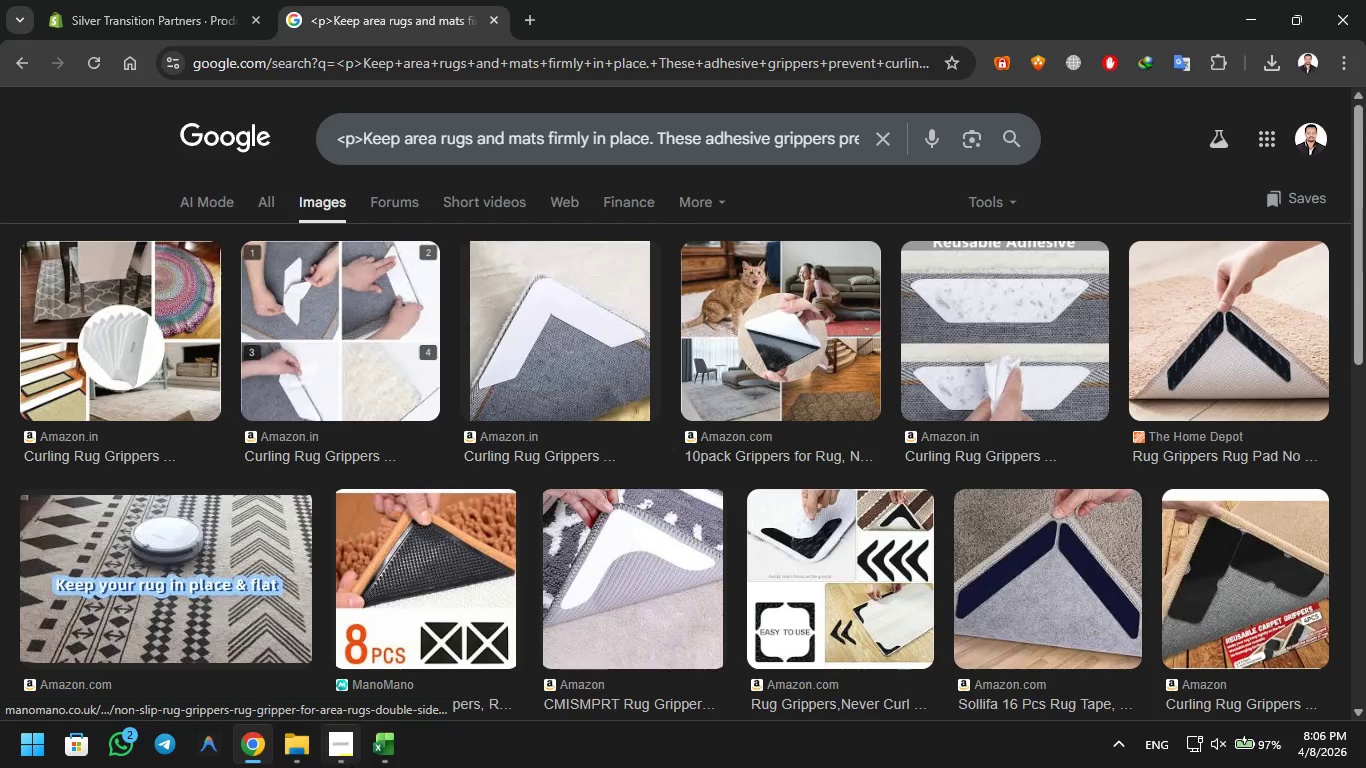 
left_click([383, 724])
 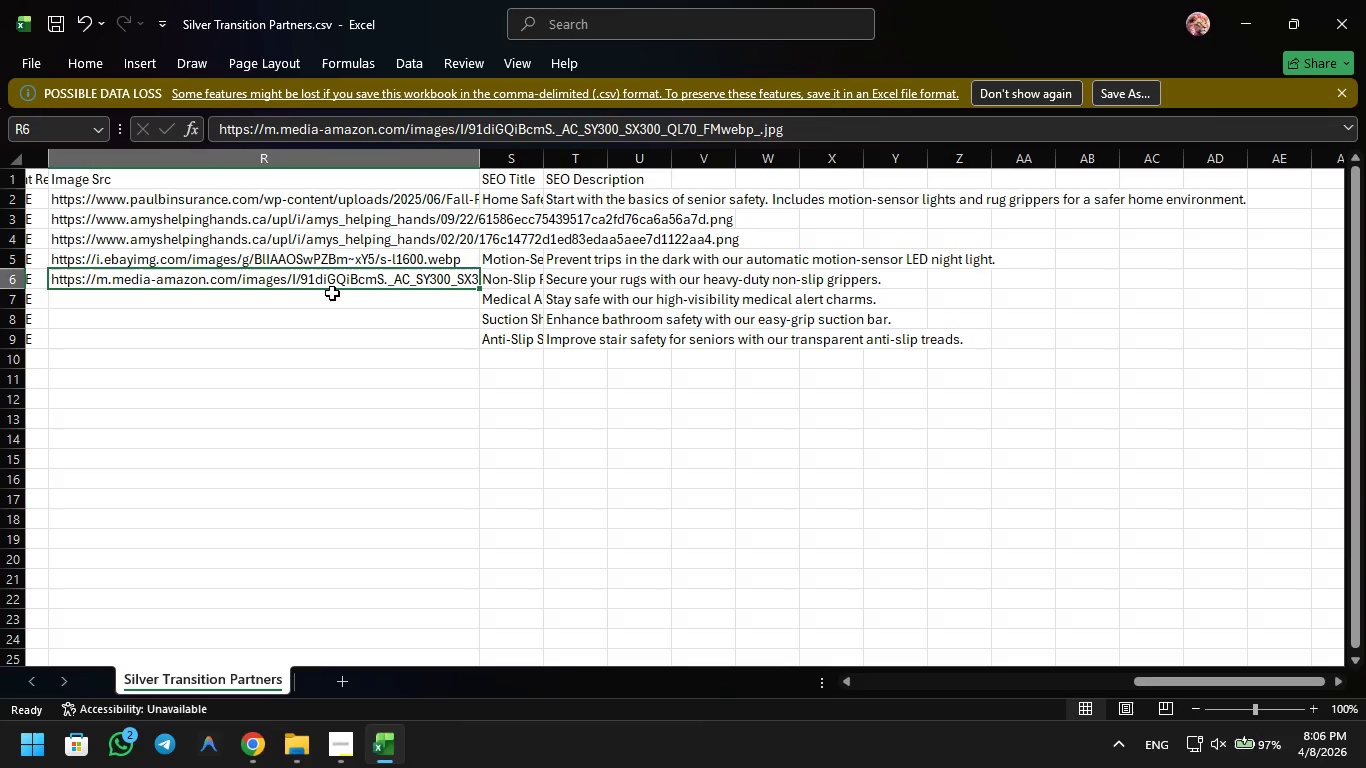 
key(ArrowRight)
 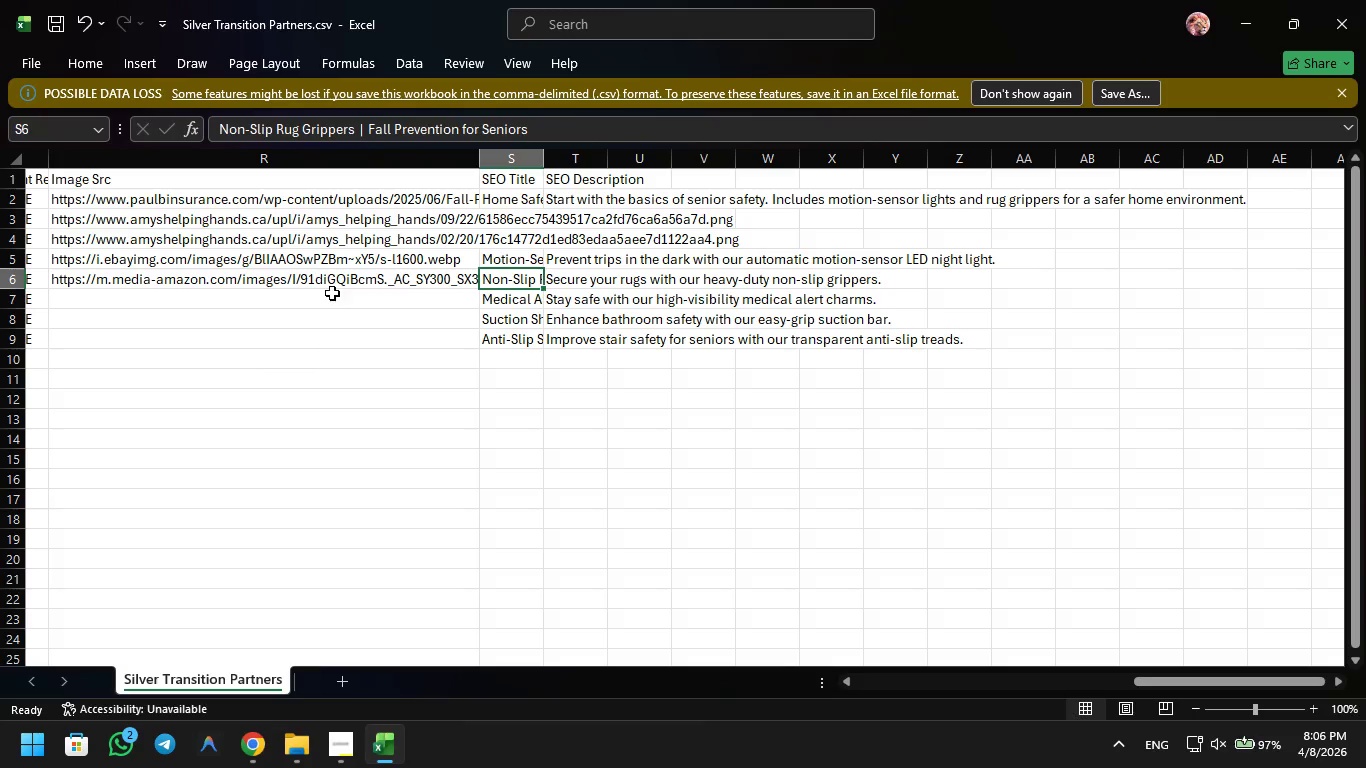 
key(ArrowDown)
 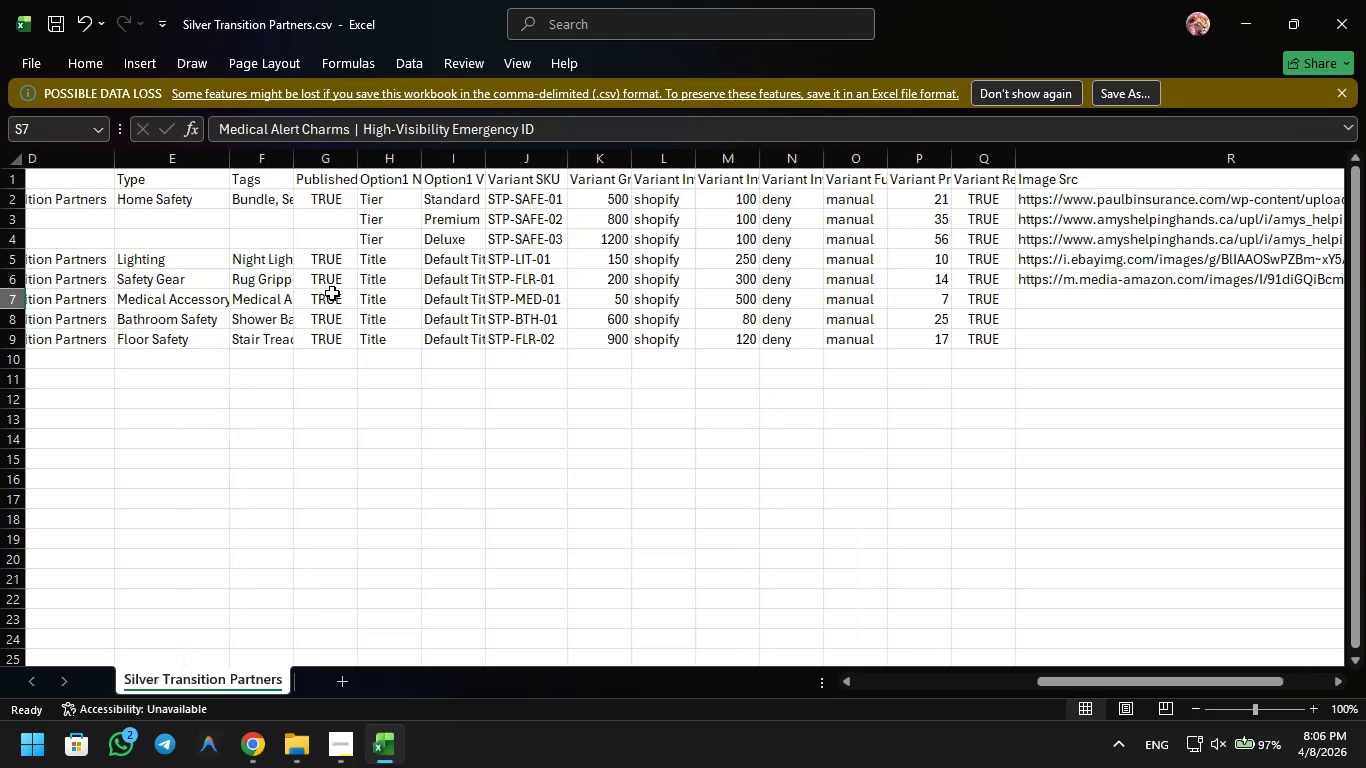 
mouse_move([345, 289])
 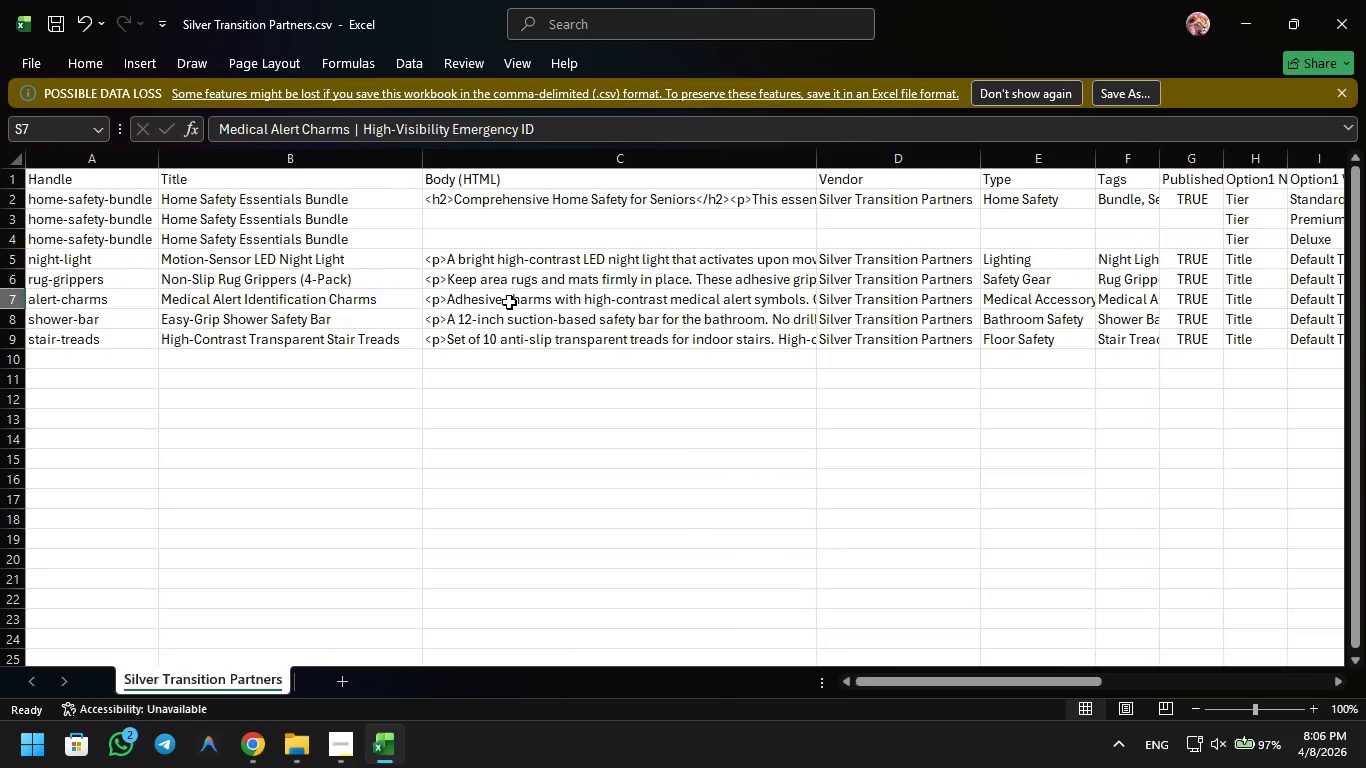 
left_click([509, 302])
 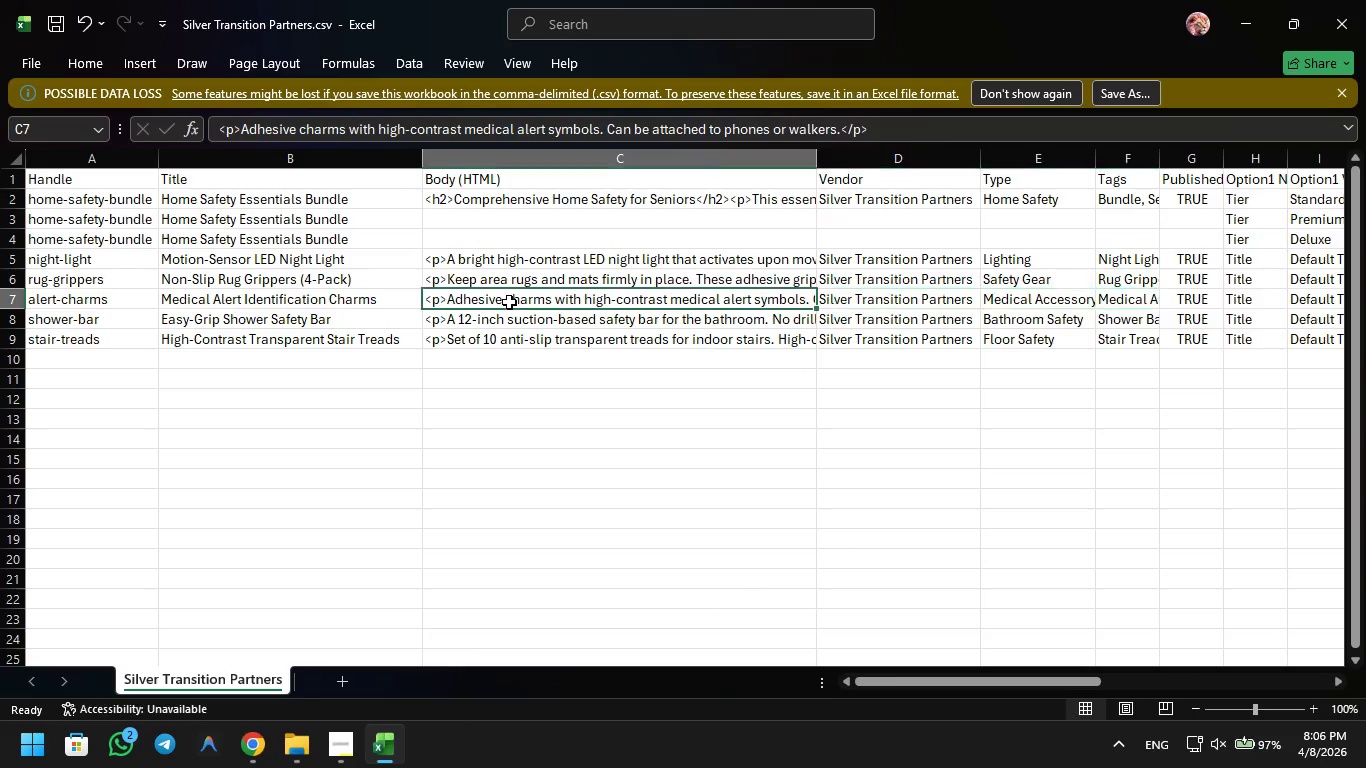 
key(Control+C)
 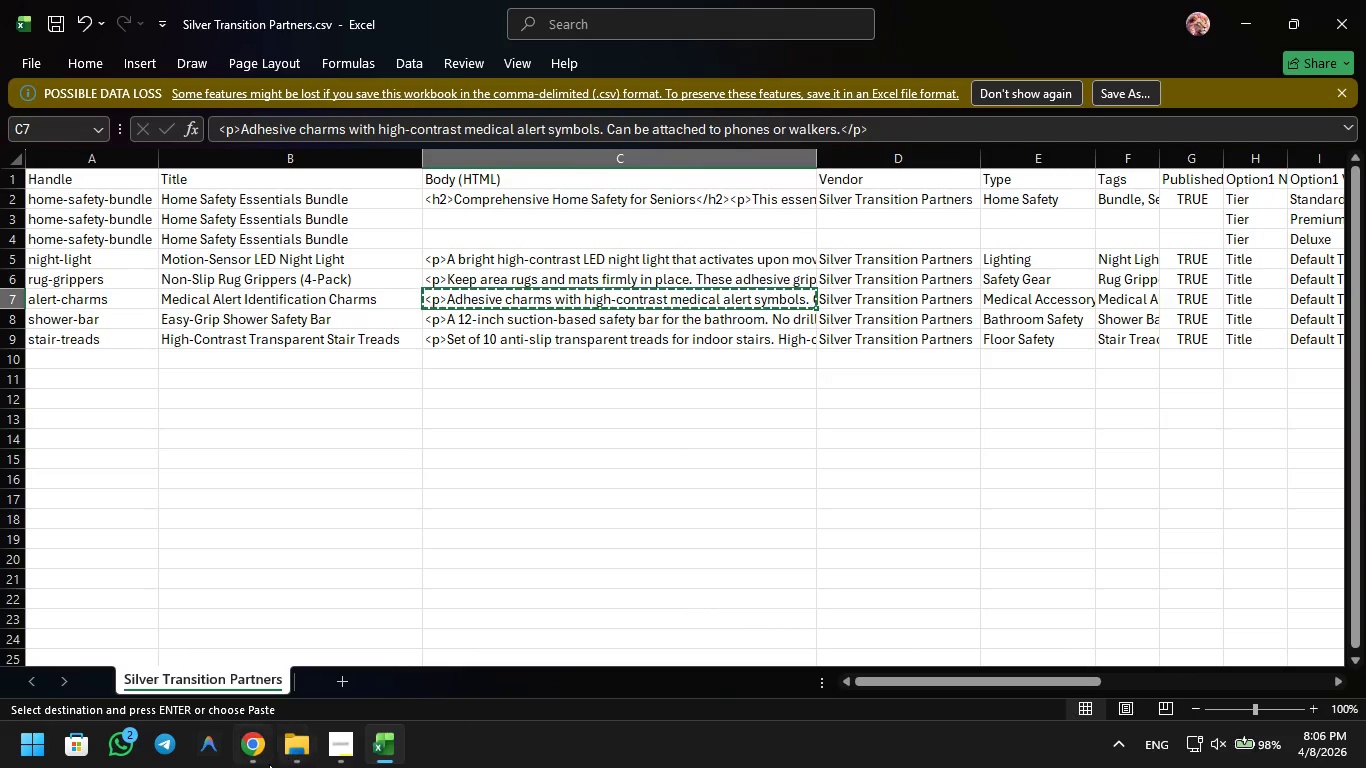 
left_click([261, 767])
 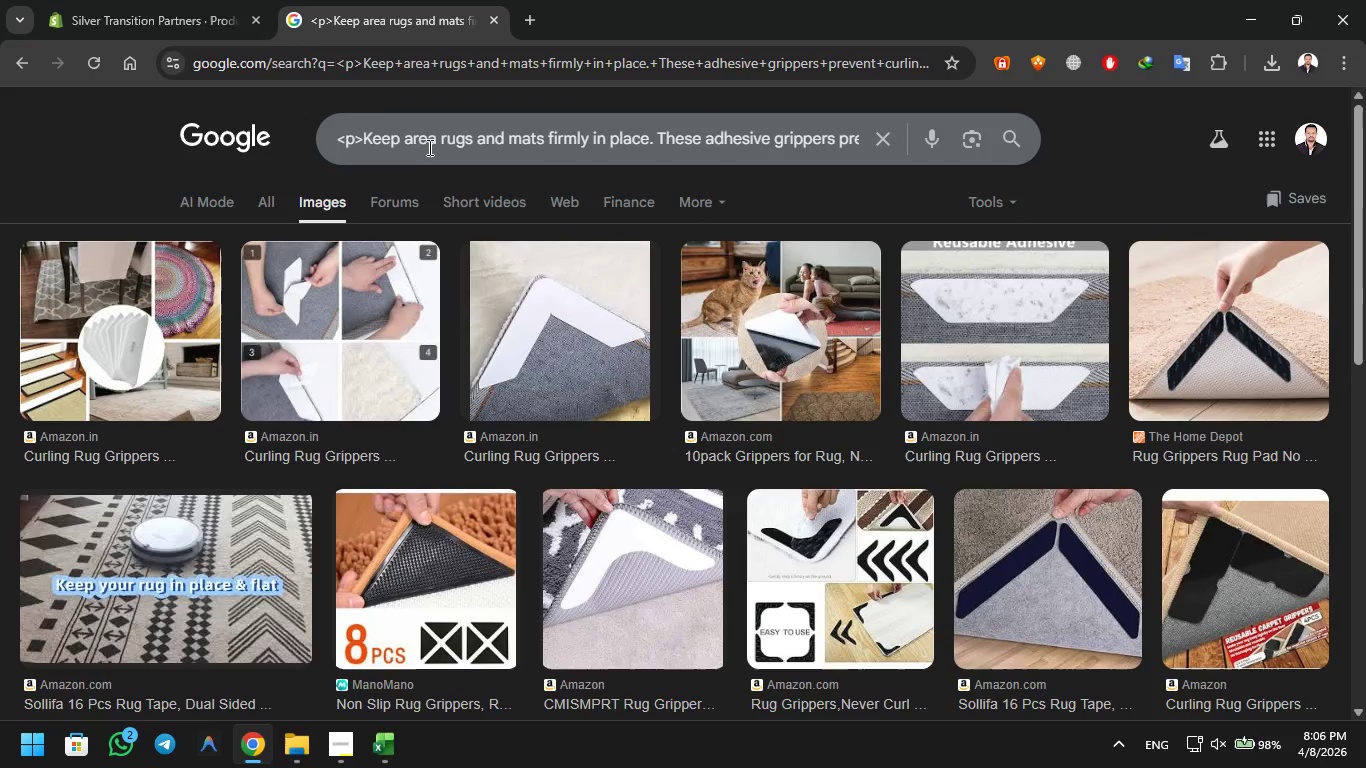 
left_click([429, 143])
 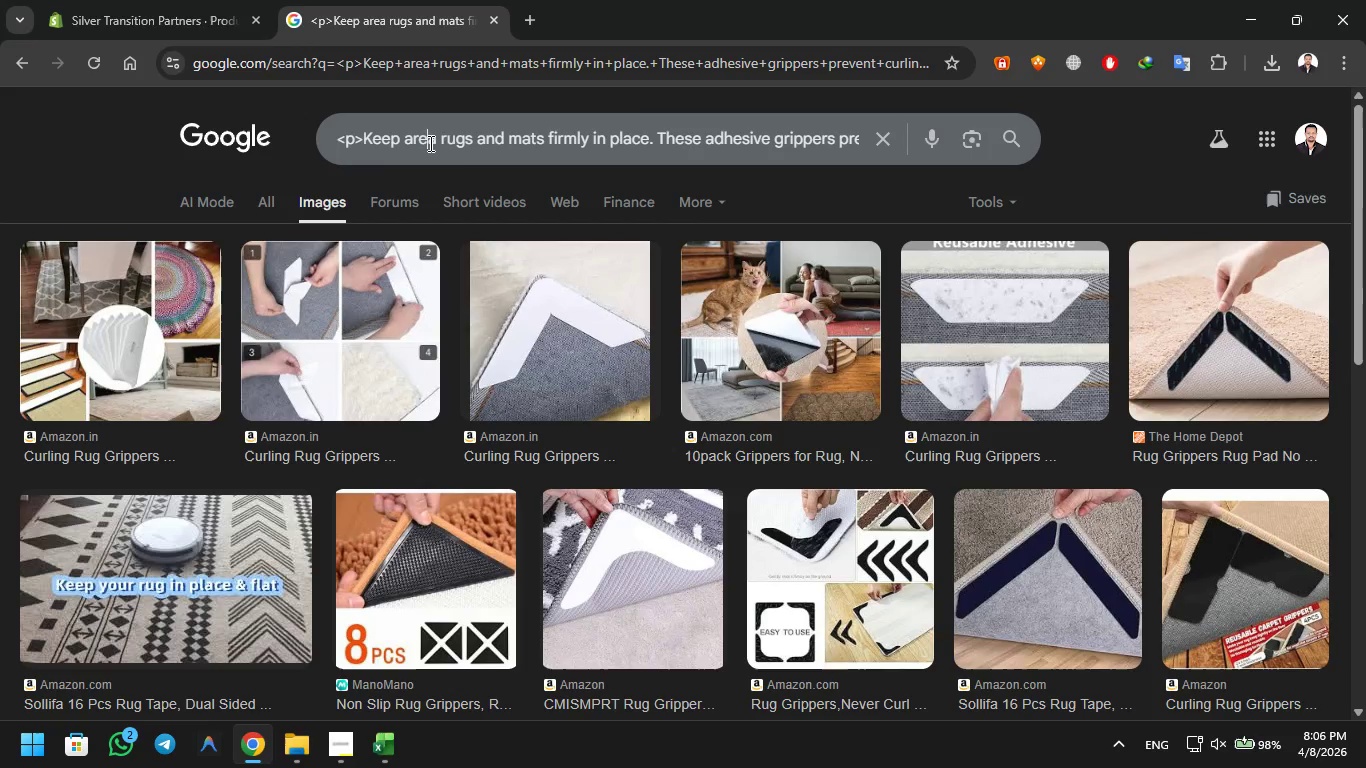 
key(Control+A)
 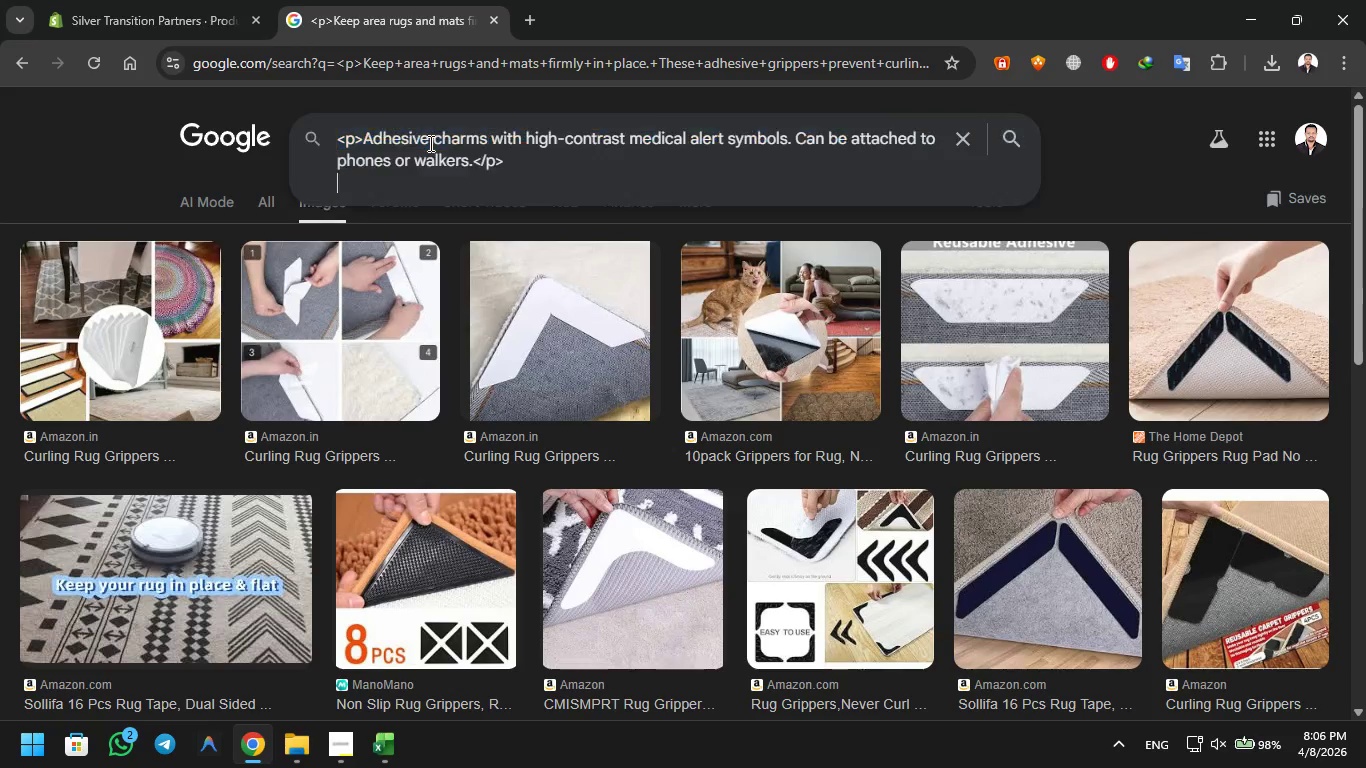 
key(Control+V)
 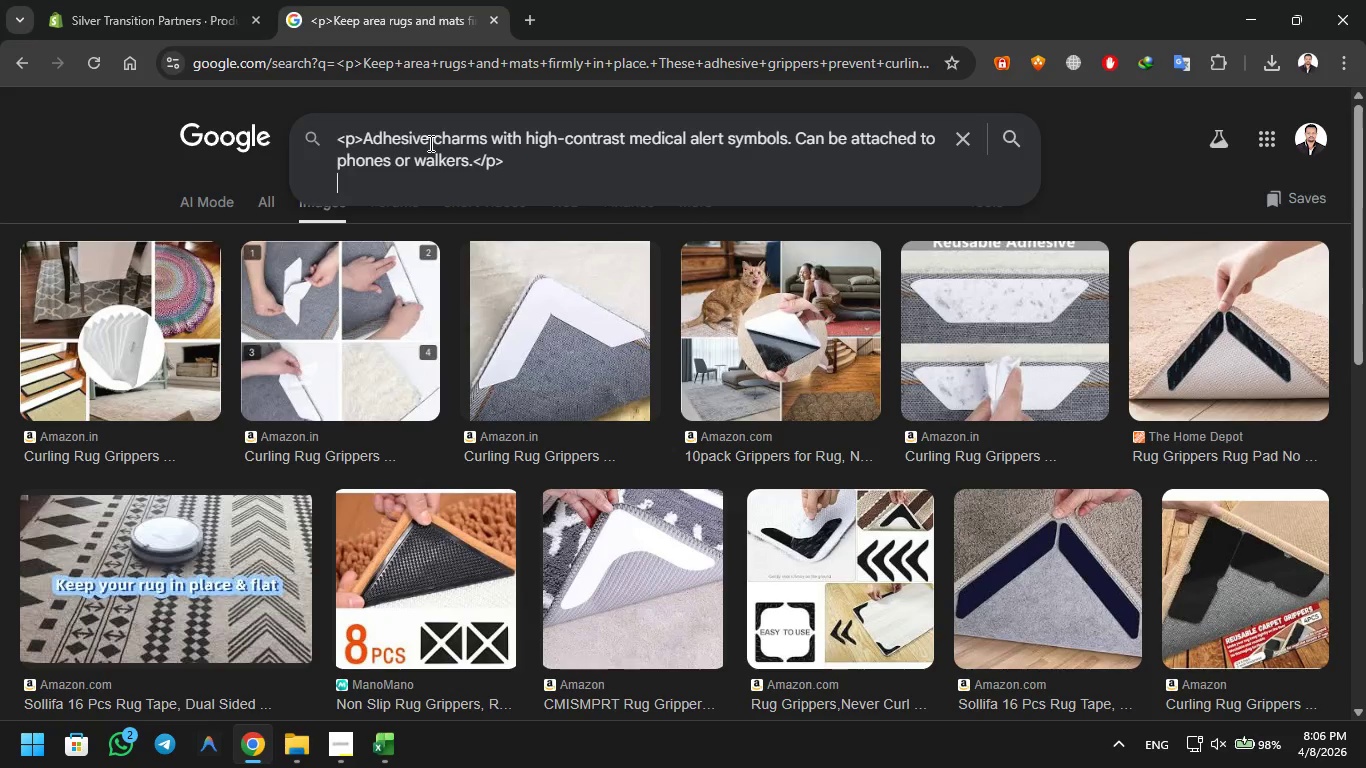 
key(Enter)
 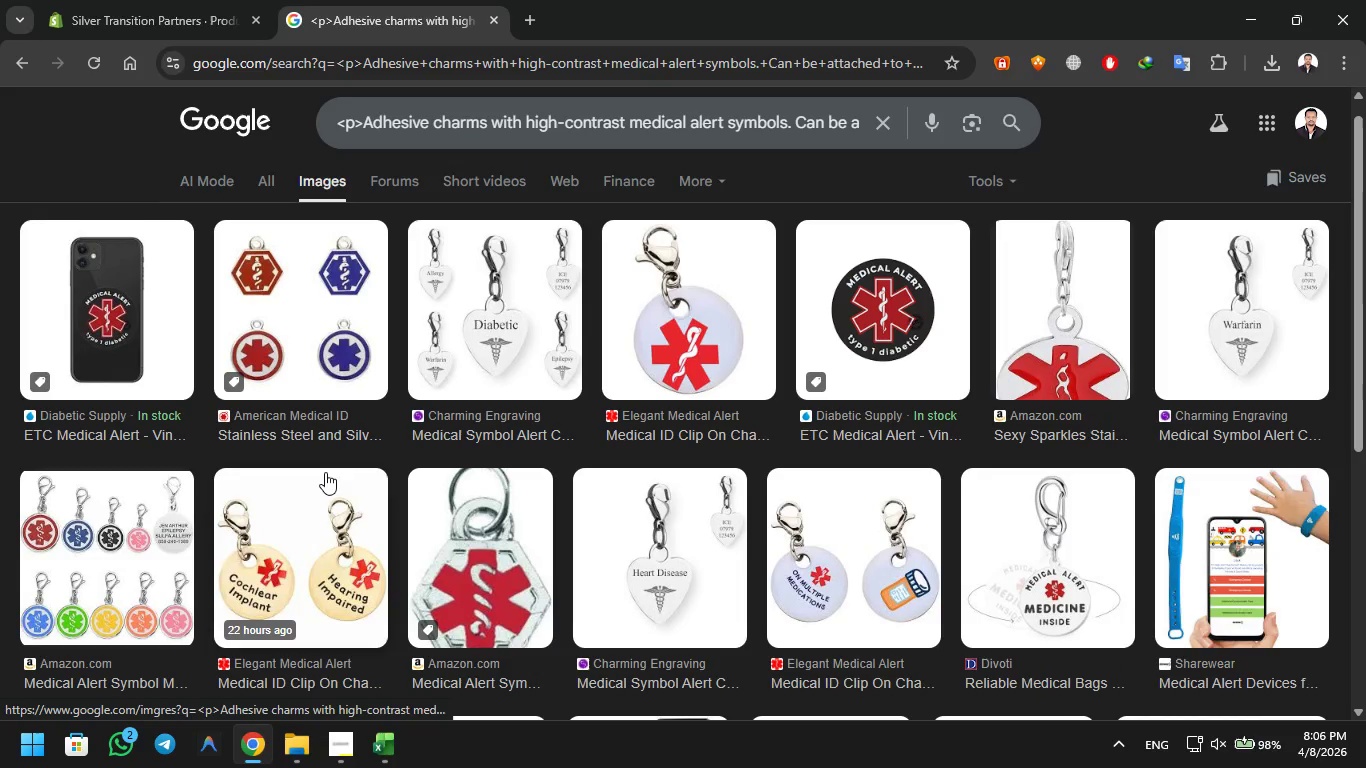 
wait(27.25)
 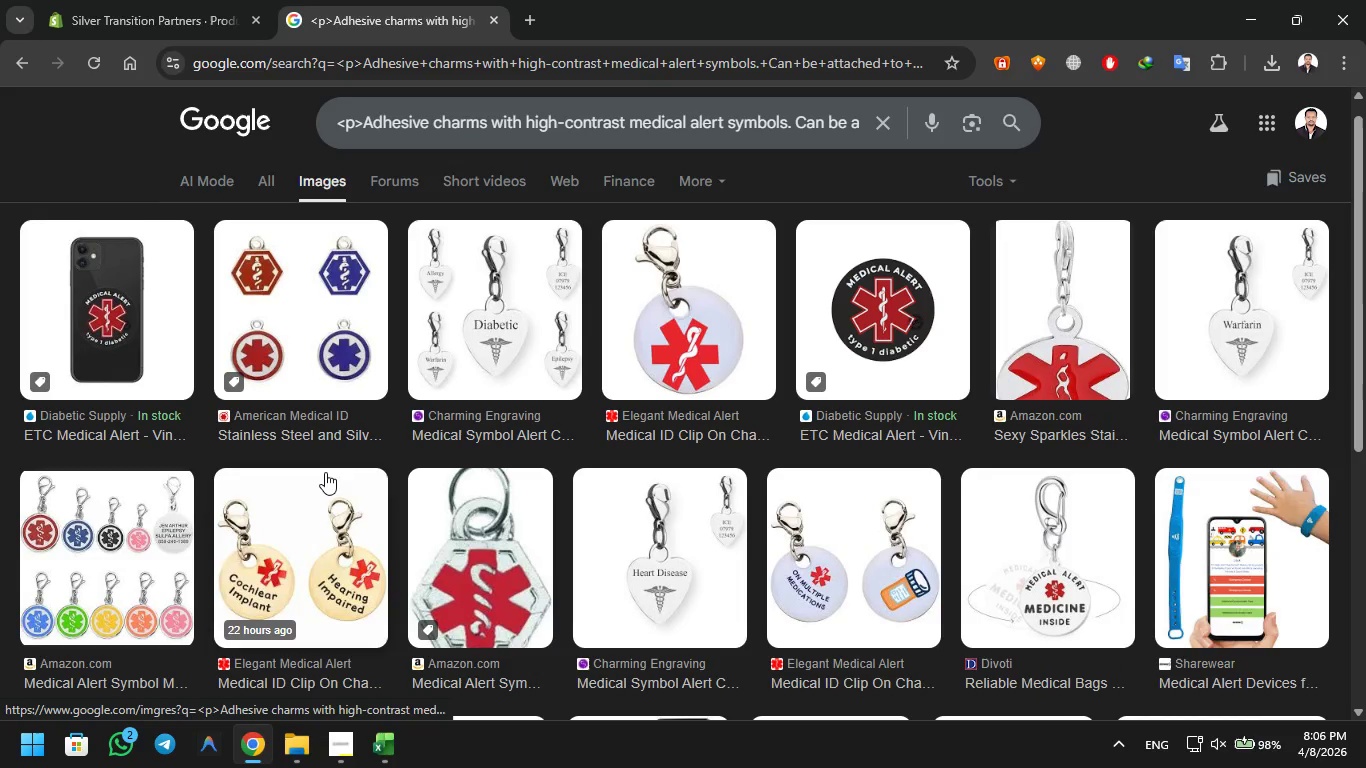 
left_click([1016, 486])
 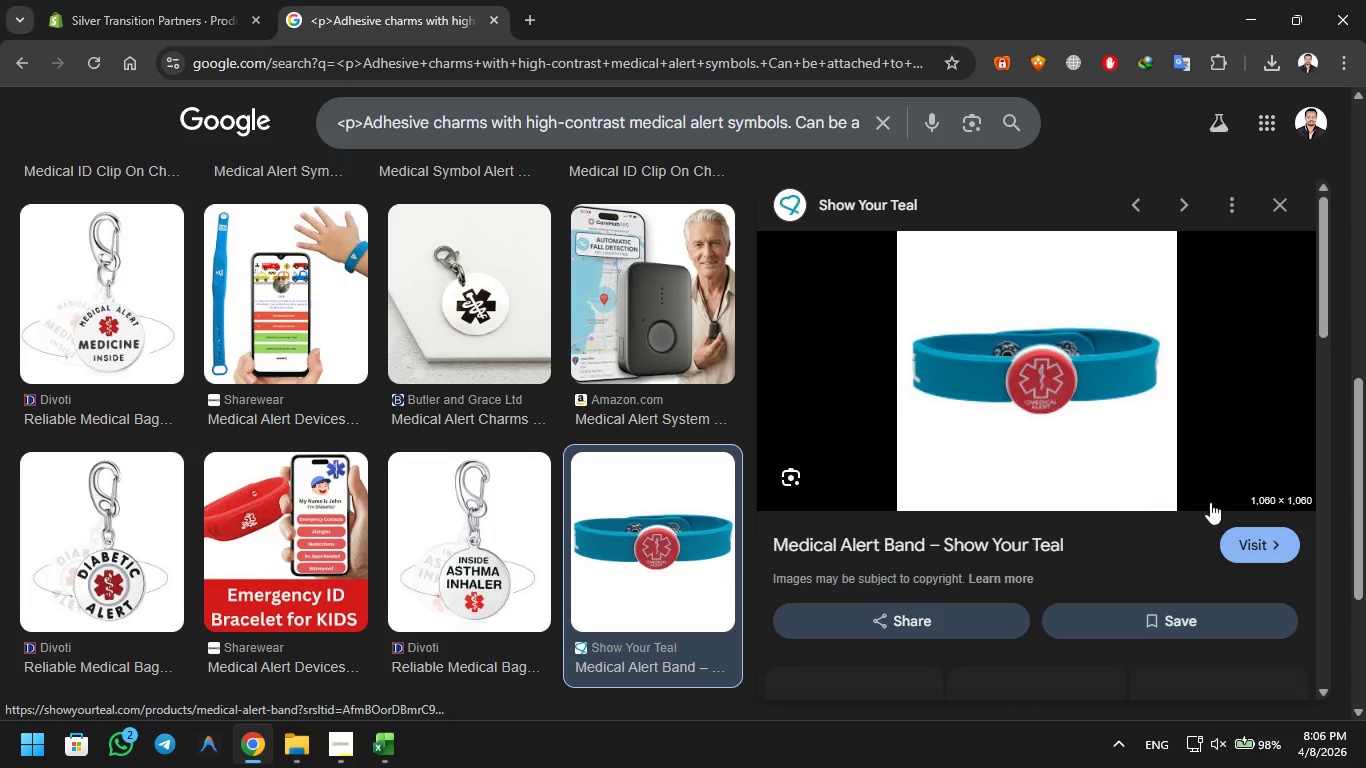 
left_click([1262, 532])
 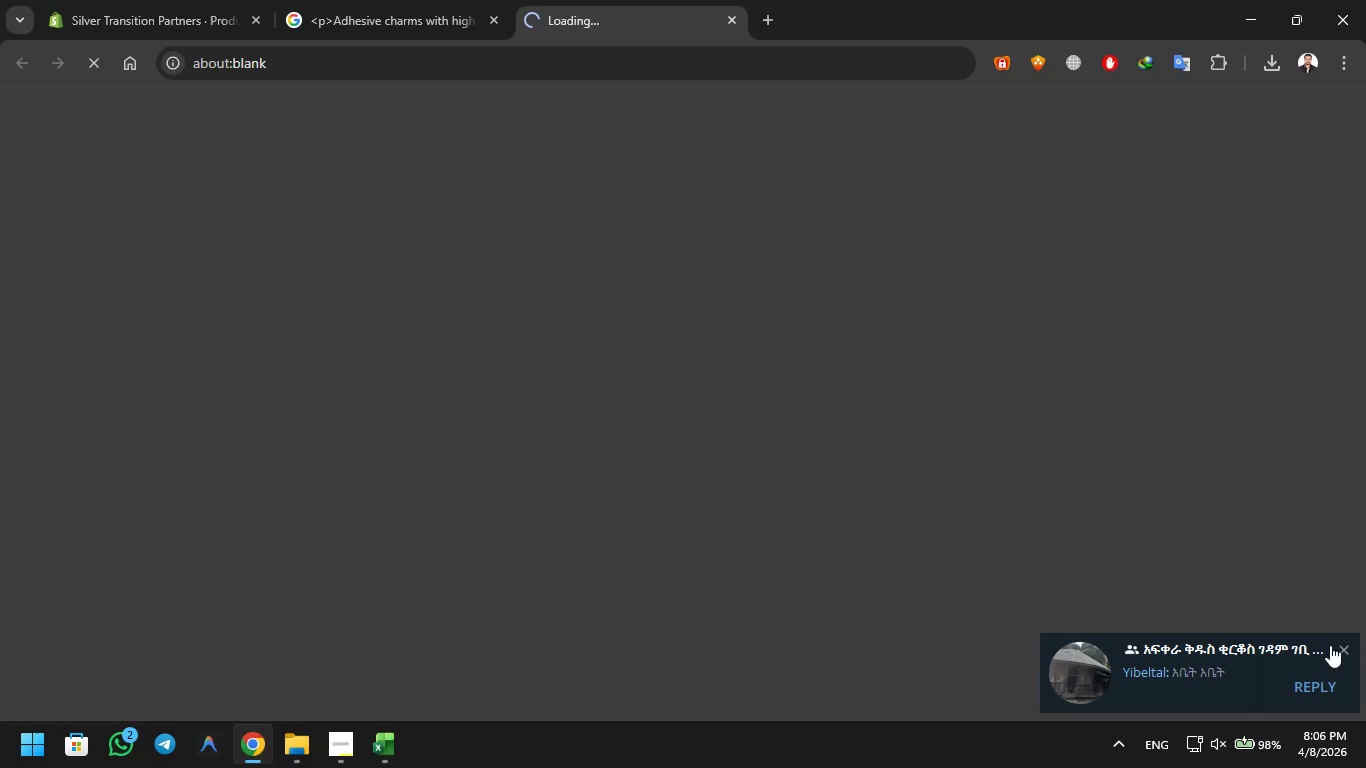 
left_click([1350, 649])
 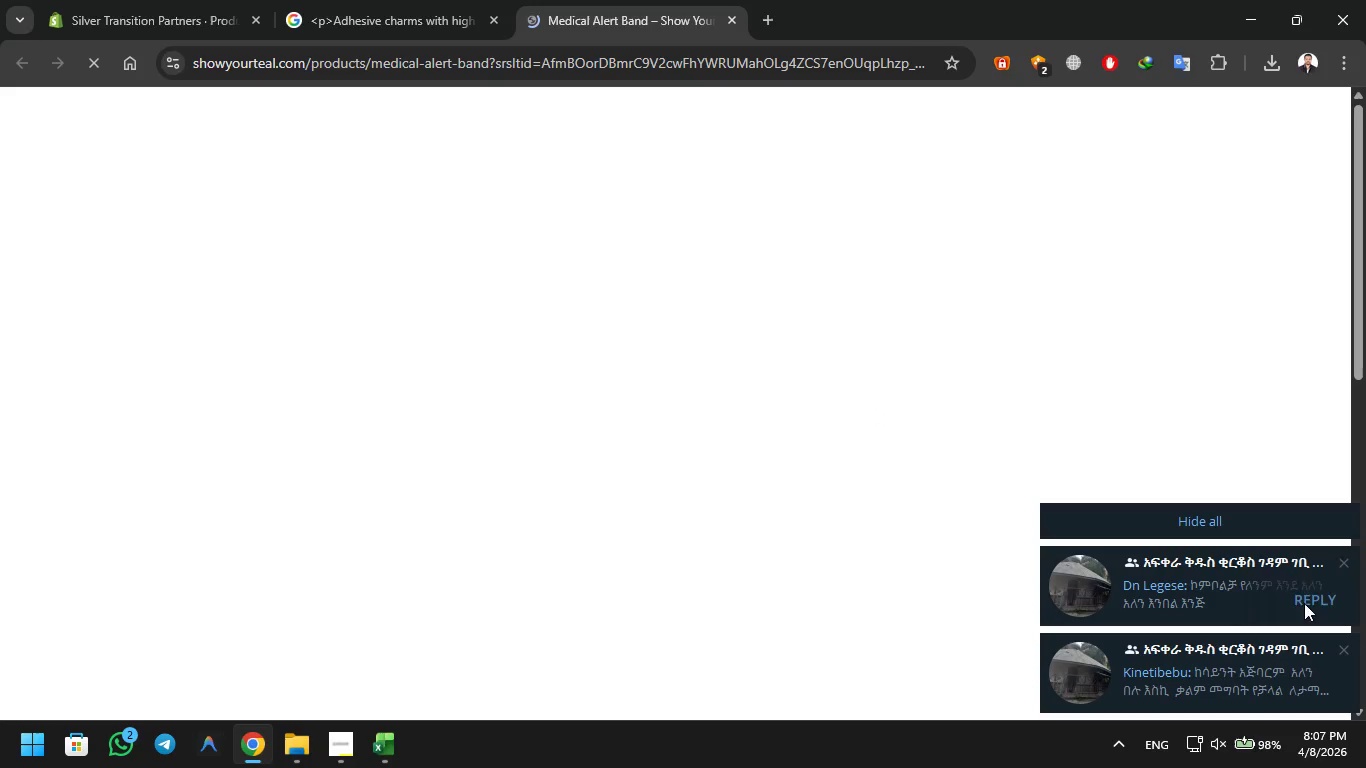 
left_click([1230, 520])
 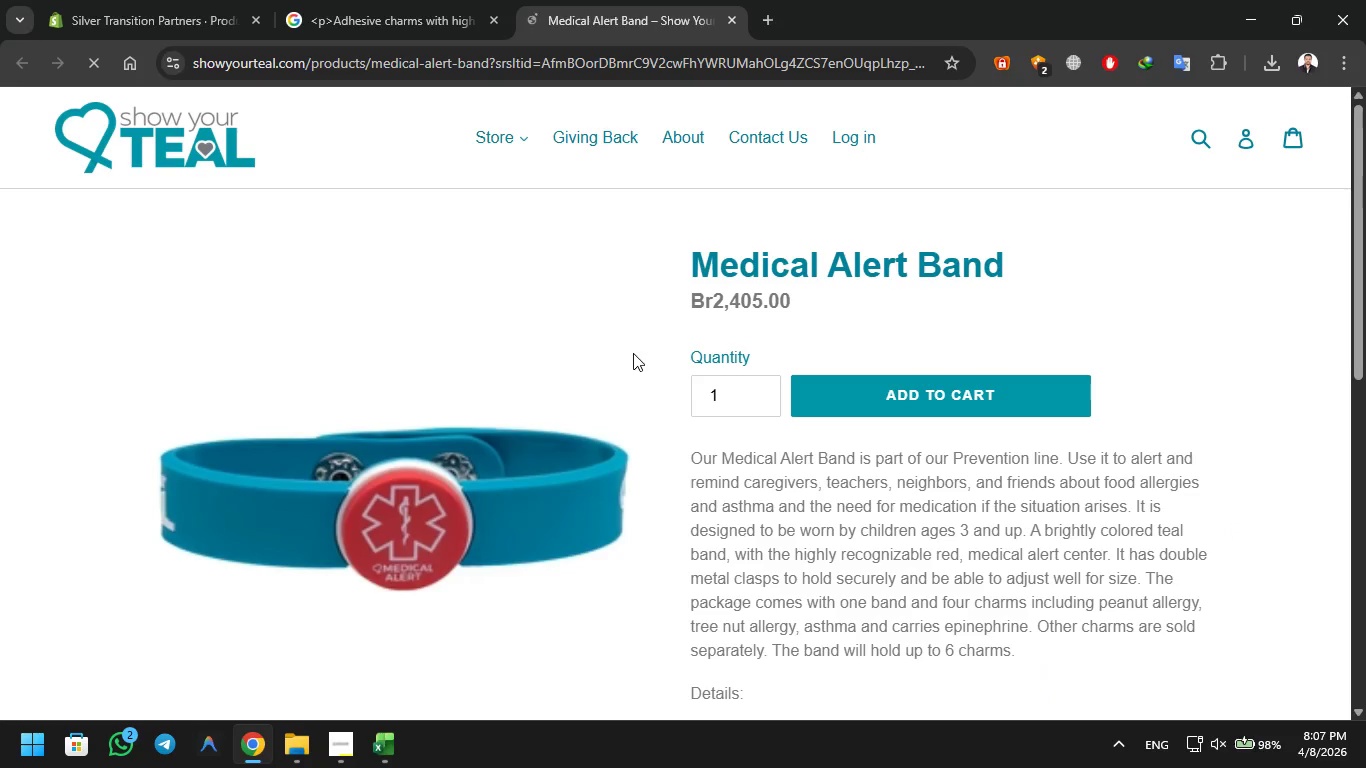 
right_click([476, 443])
 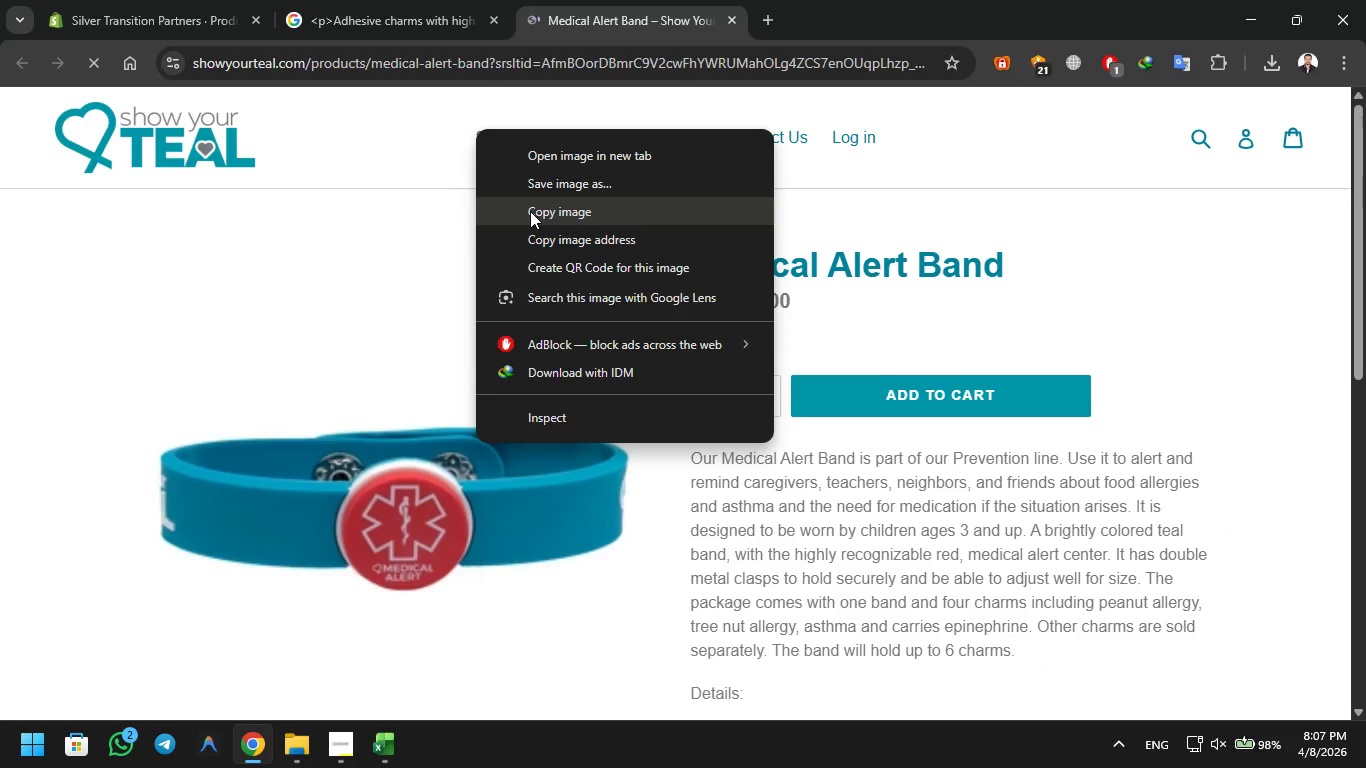 
left_click([560, 176])
 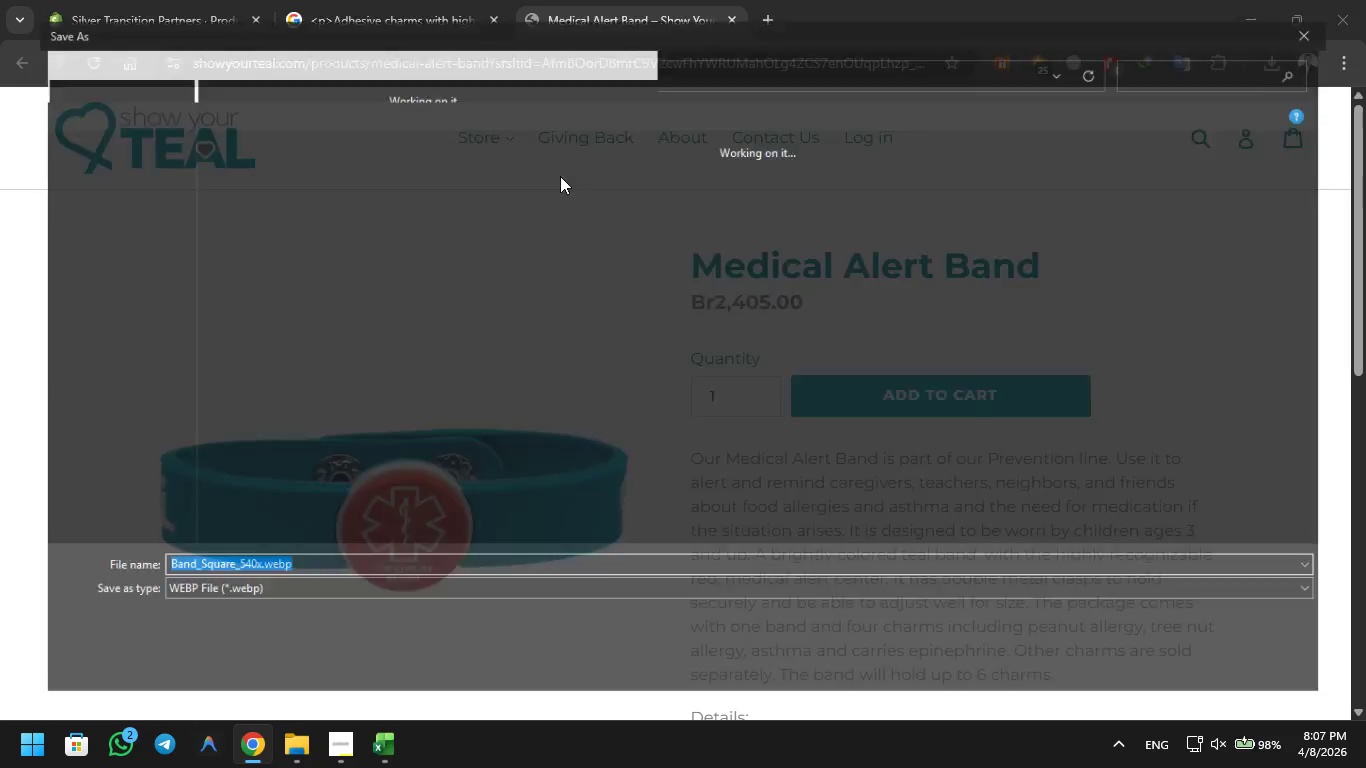 
key(Enter)
 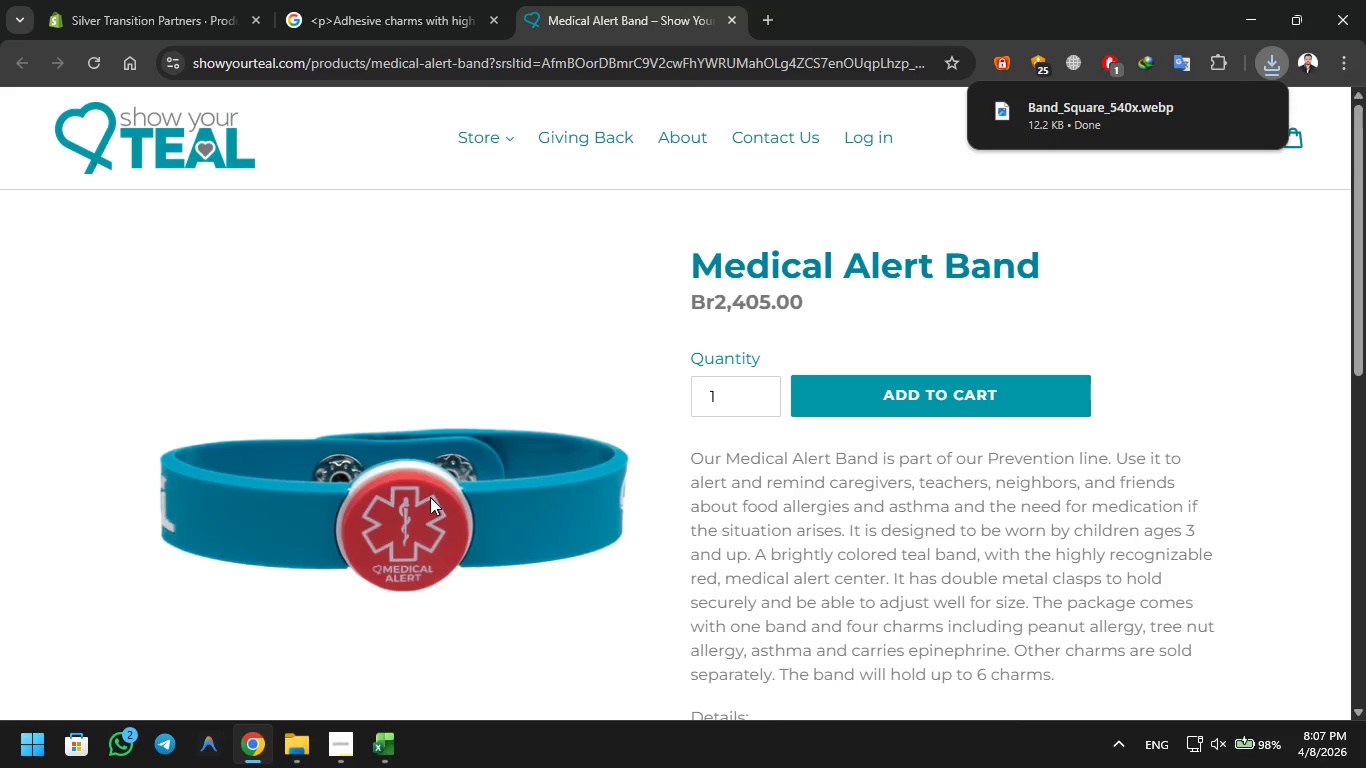 
right_click([430, 497])
 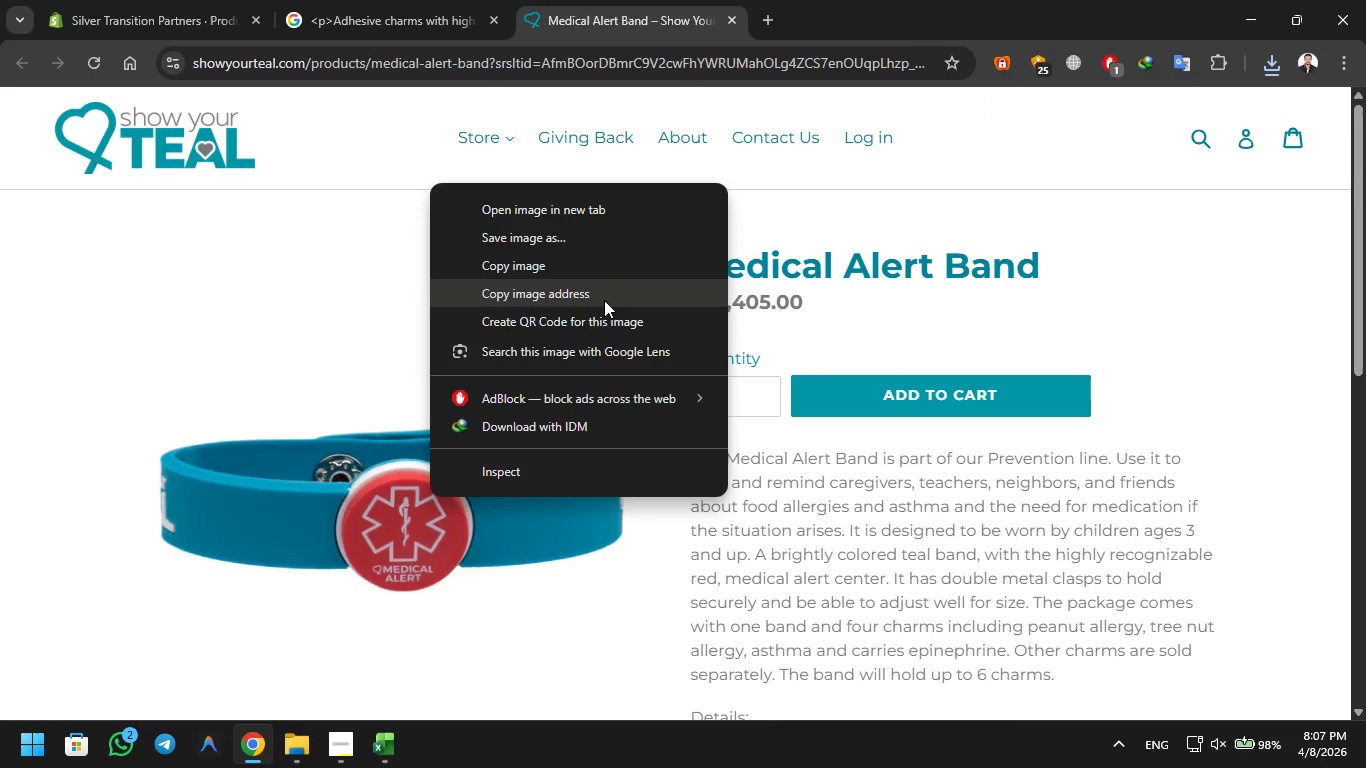 
left_click([592, 300])
 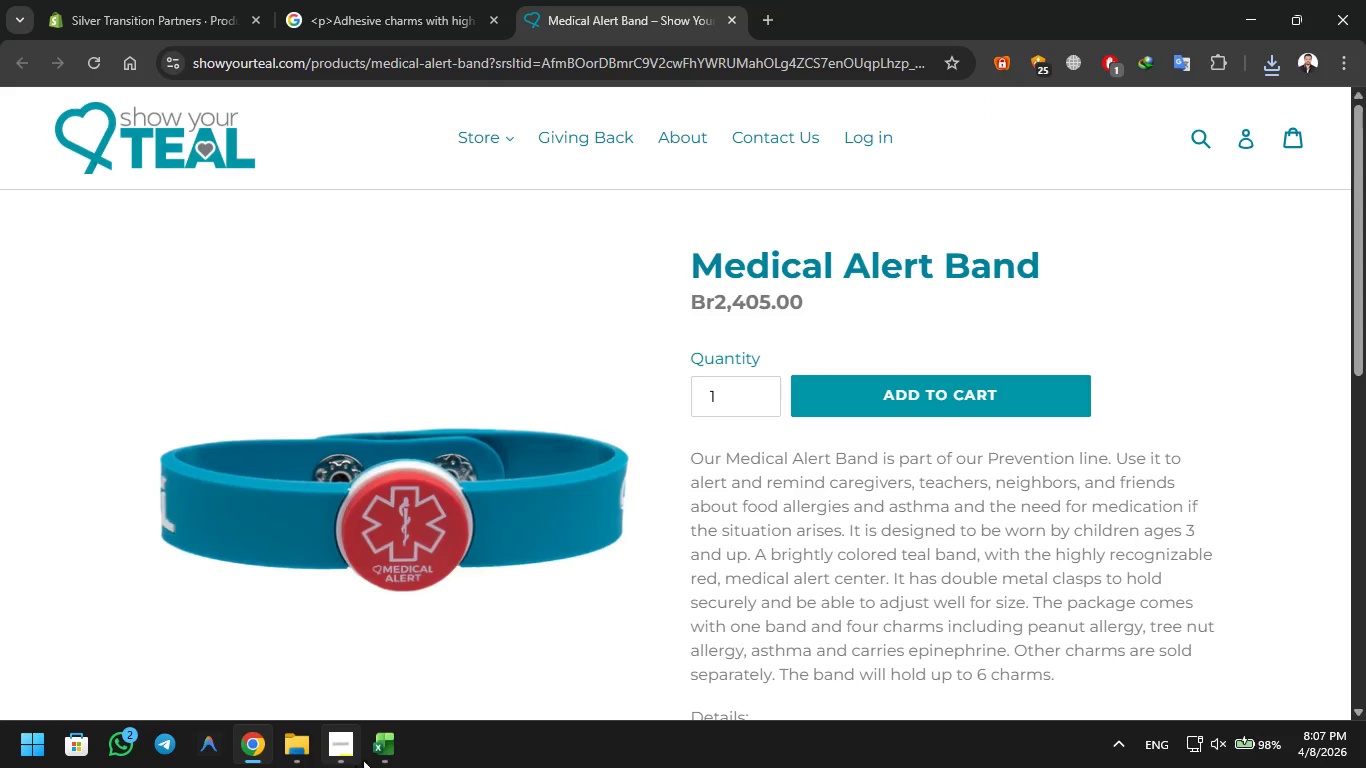 
left_click([369, 755])
 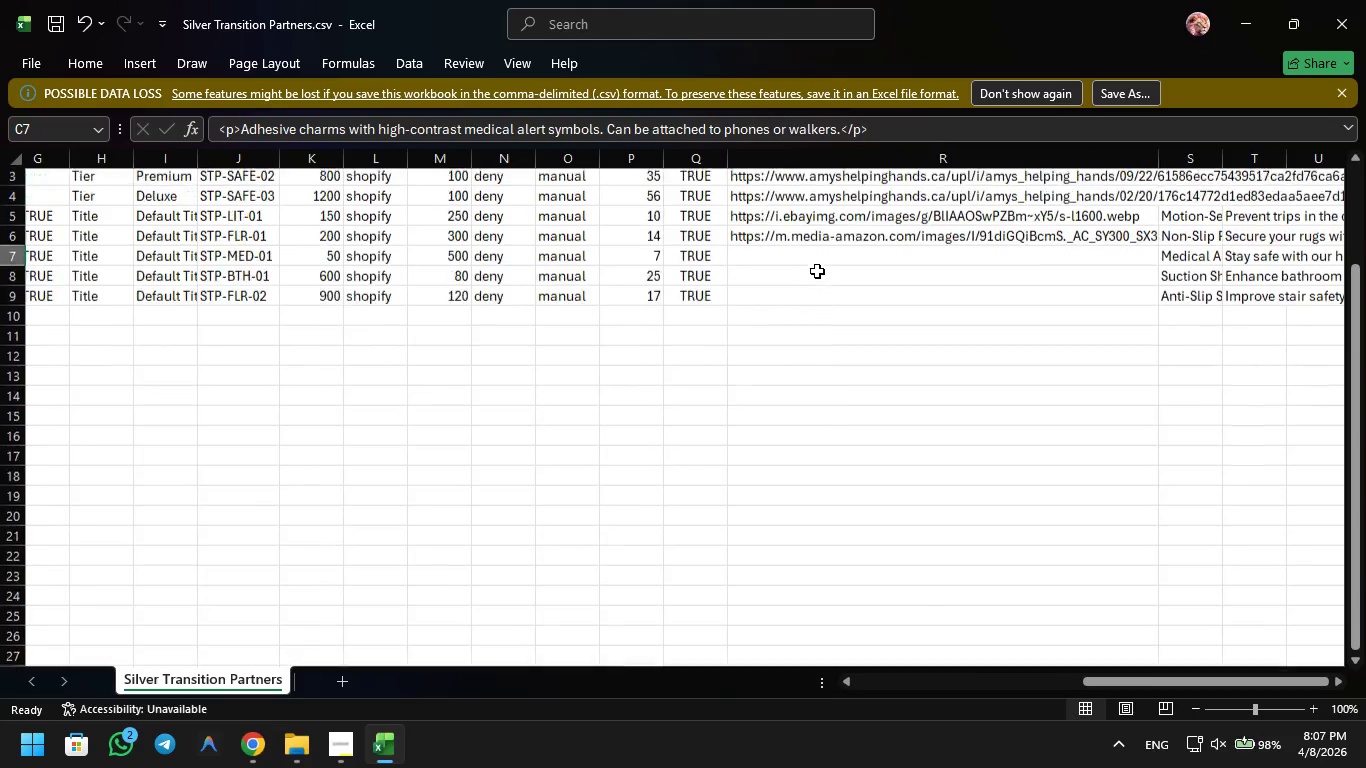 
left_click([770, 273])
 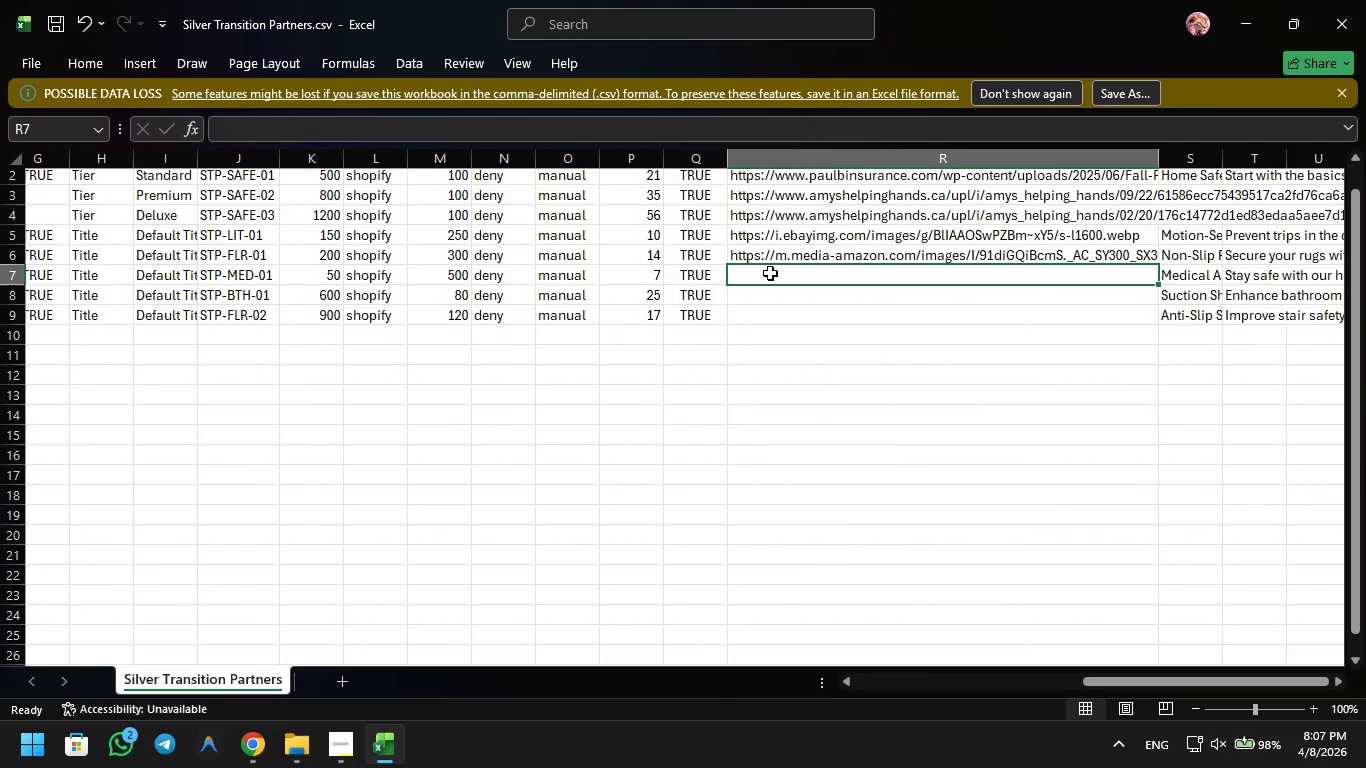 
key(Control+V)
 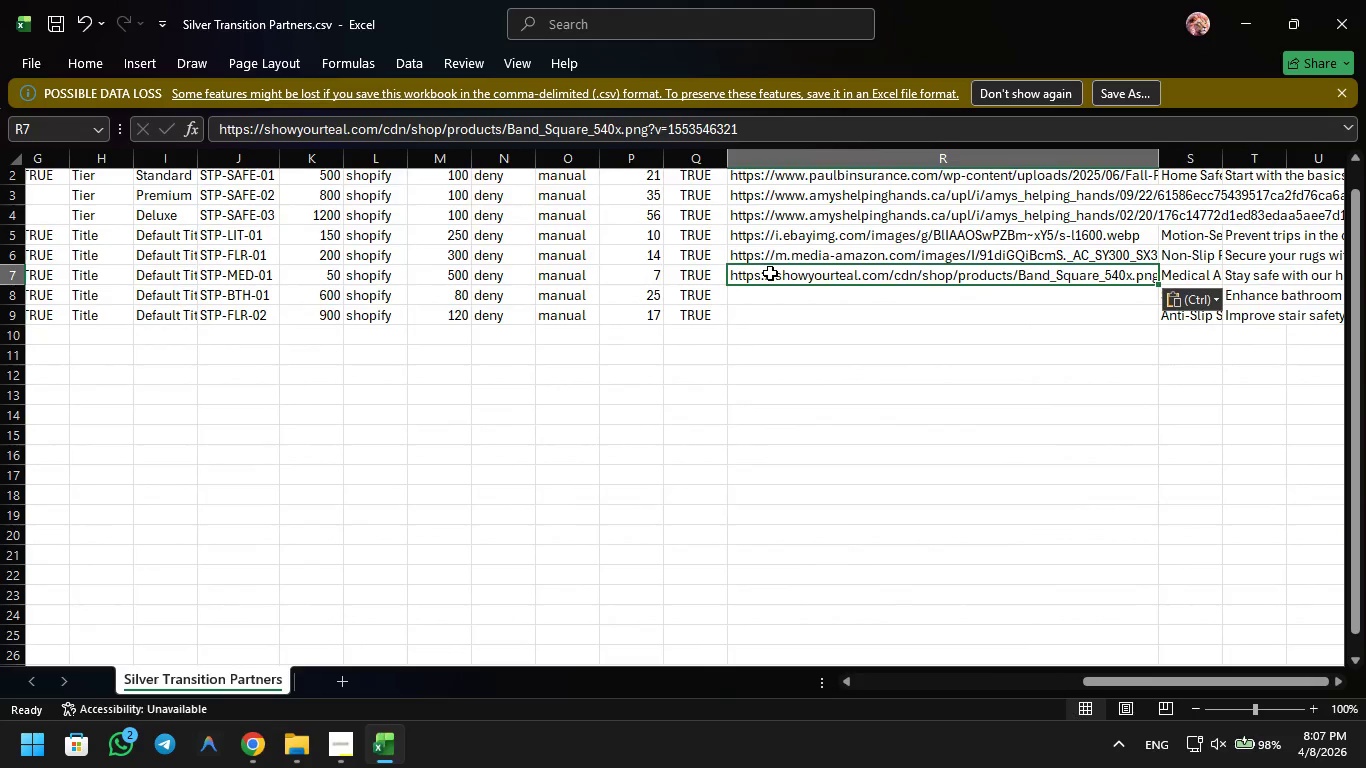 
key(Control+S)
 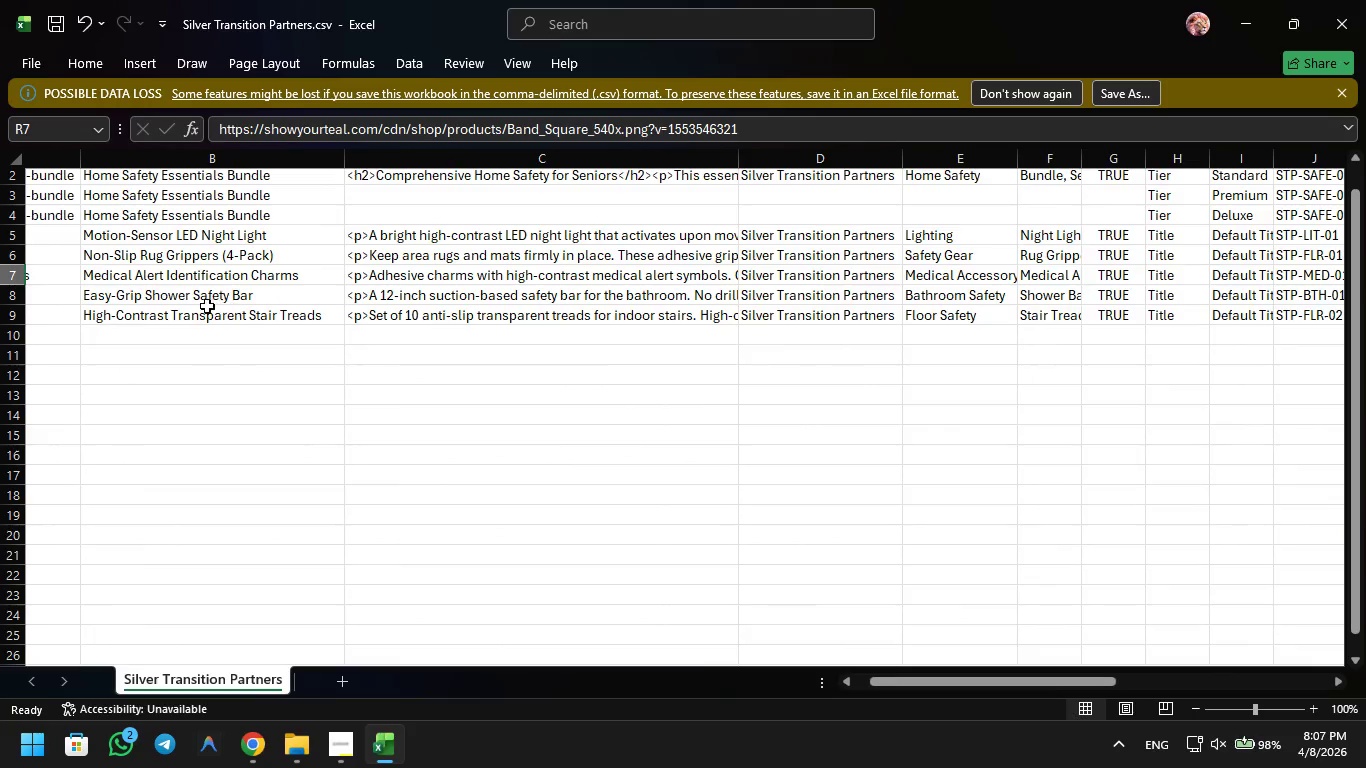 
left_click([142, 289])
 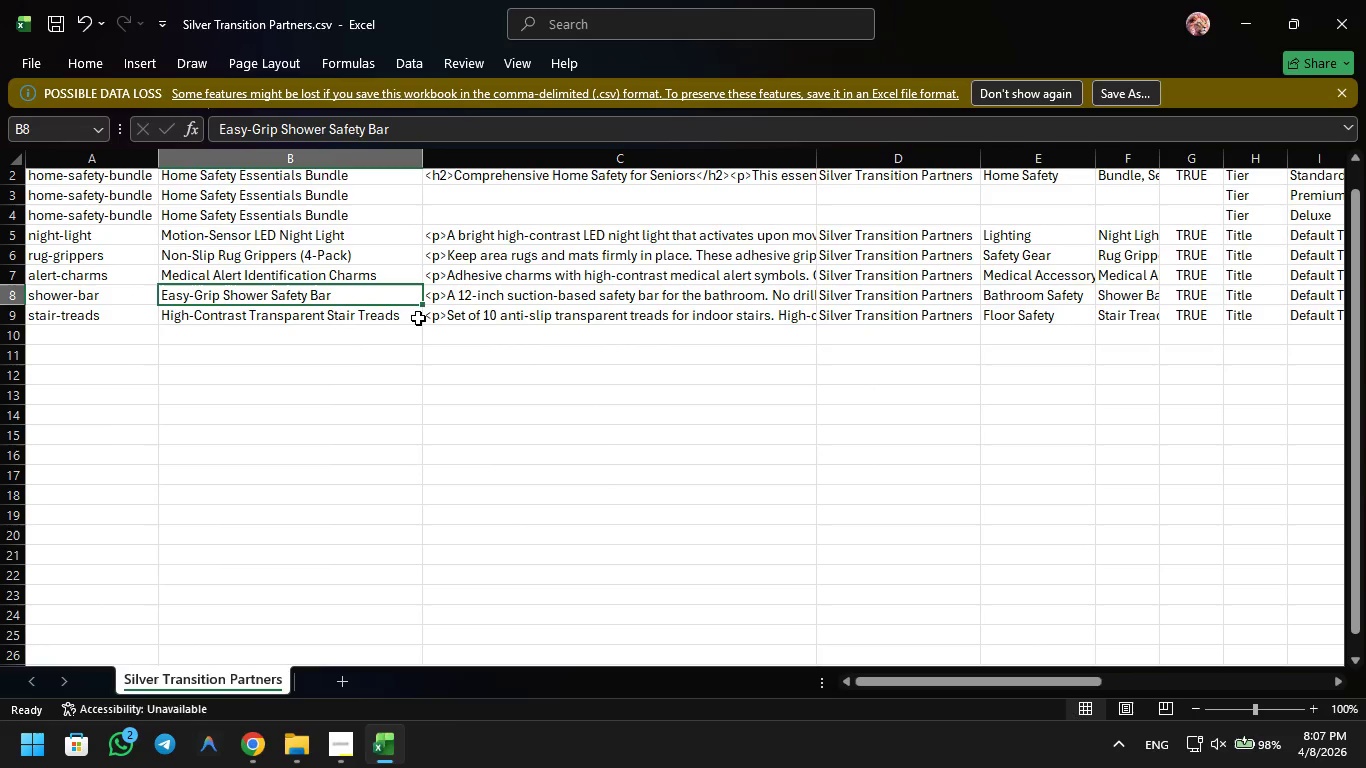 
left_click([472, 300])
 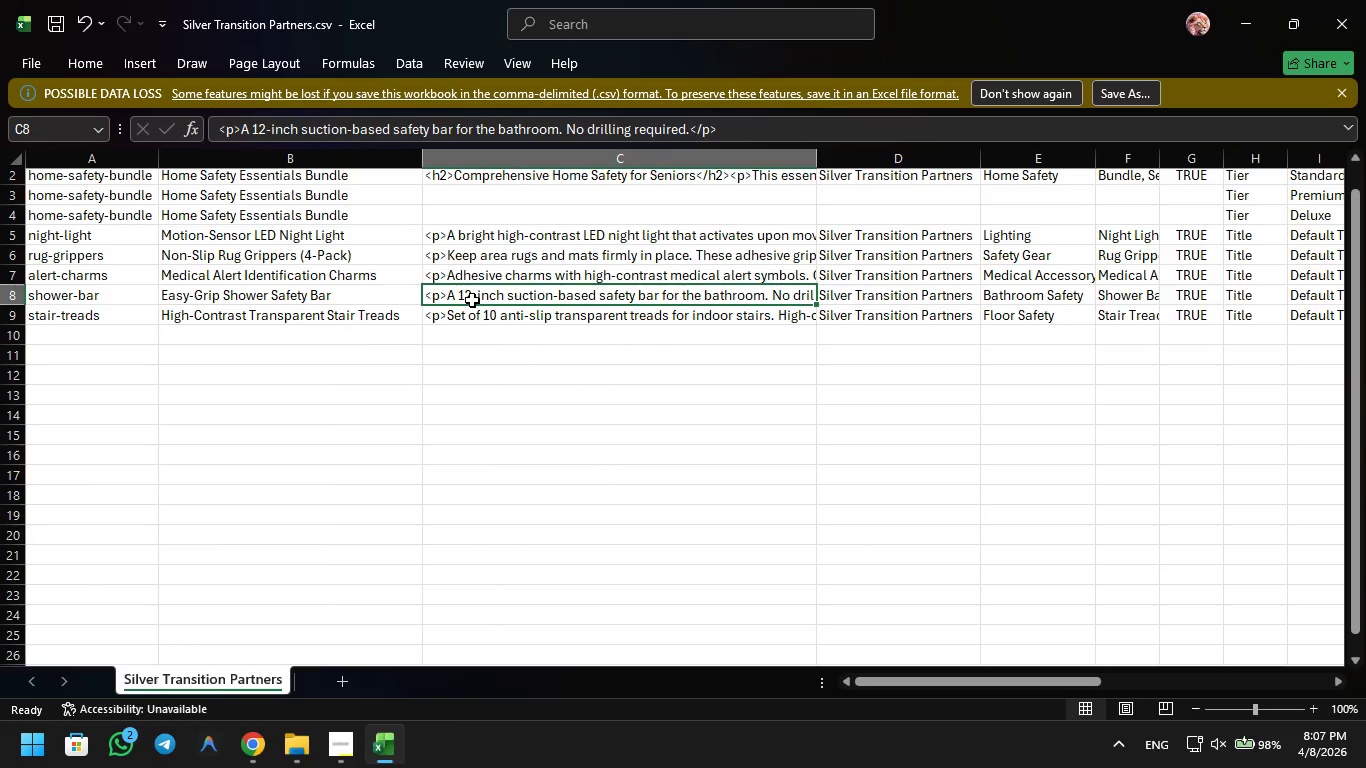 
key(Control+C)
 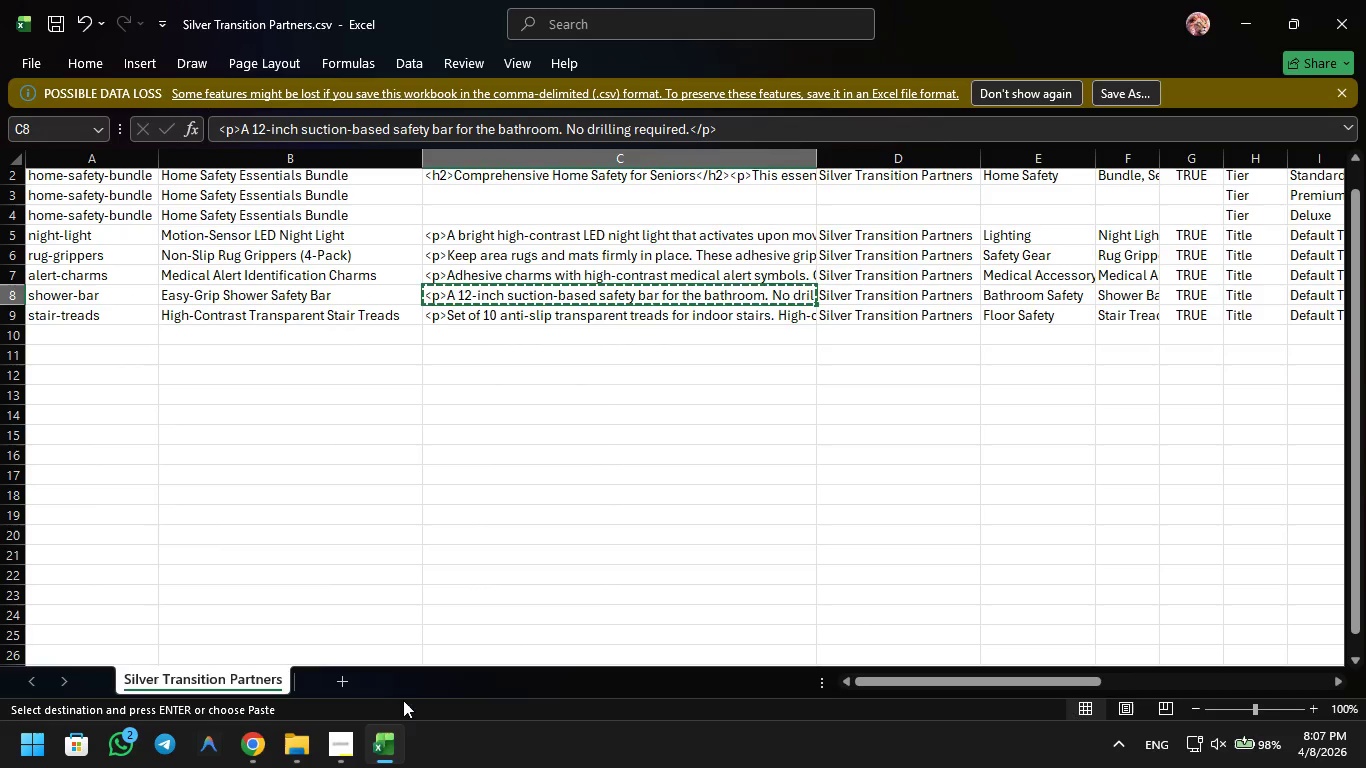 
left_click([383, 738])
 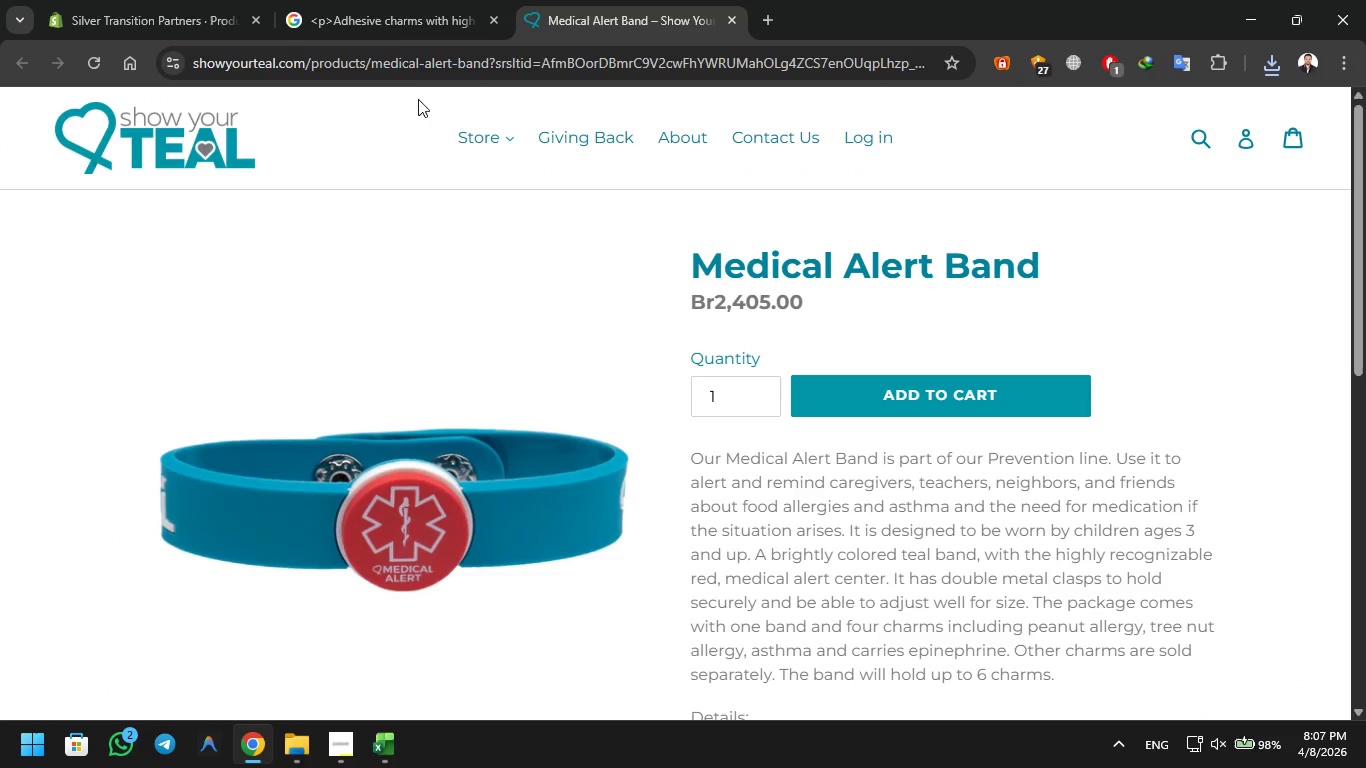 
left_click([398, 20])
 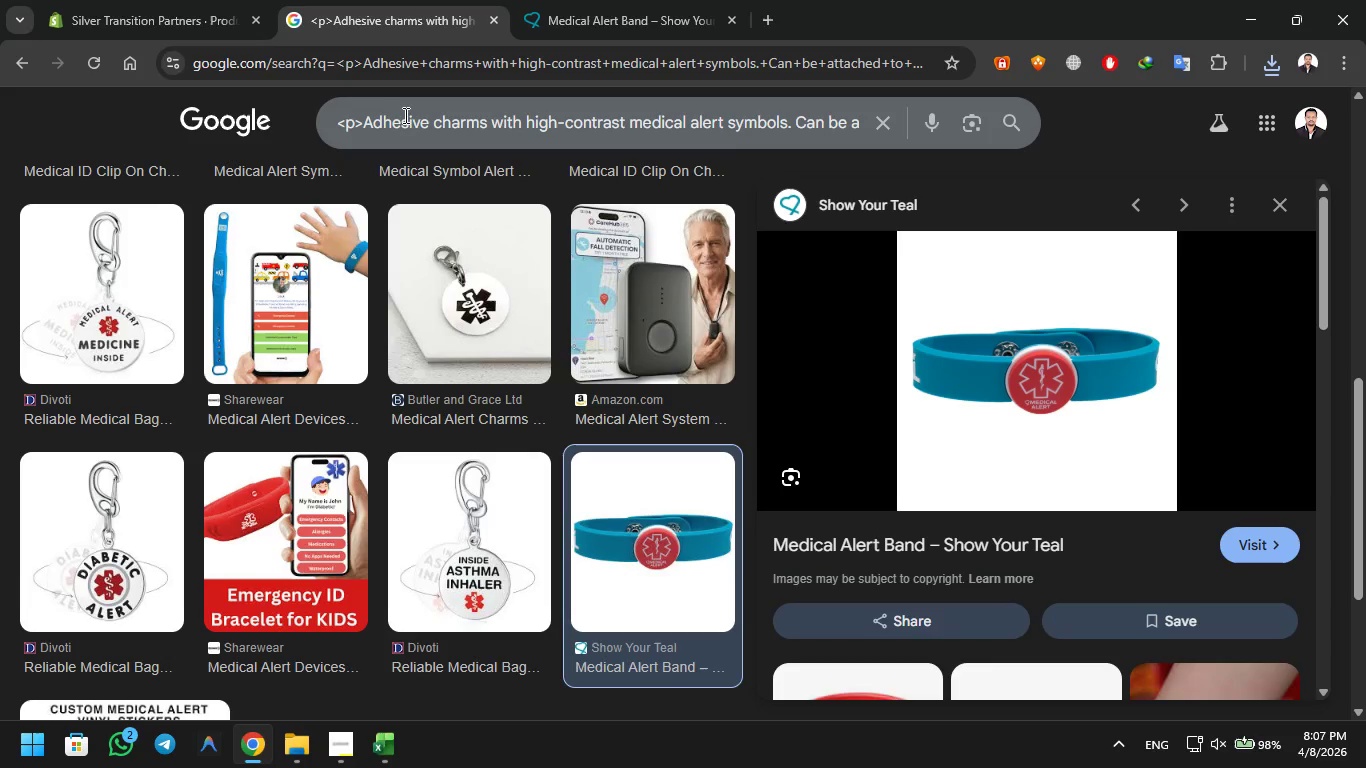 
left_click([407, 115])
 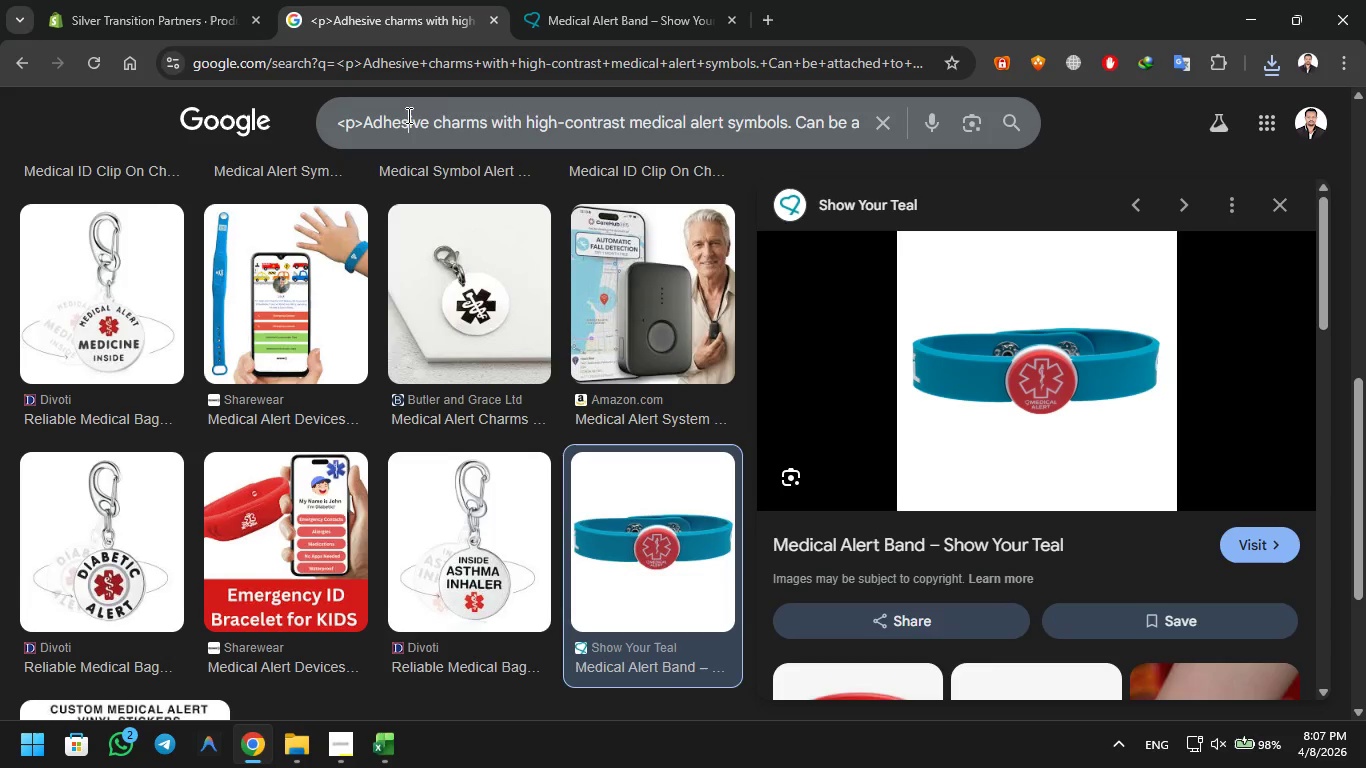 
key(Control+A)
 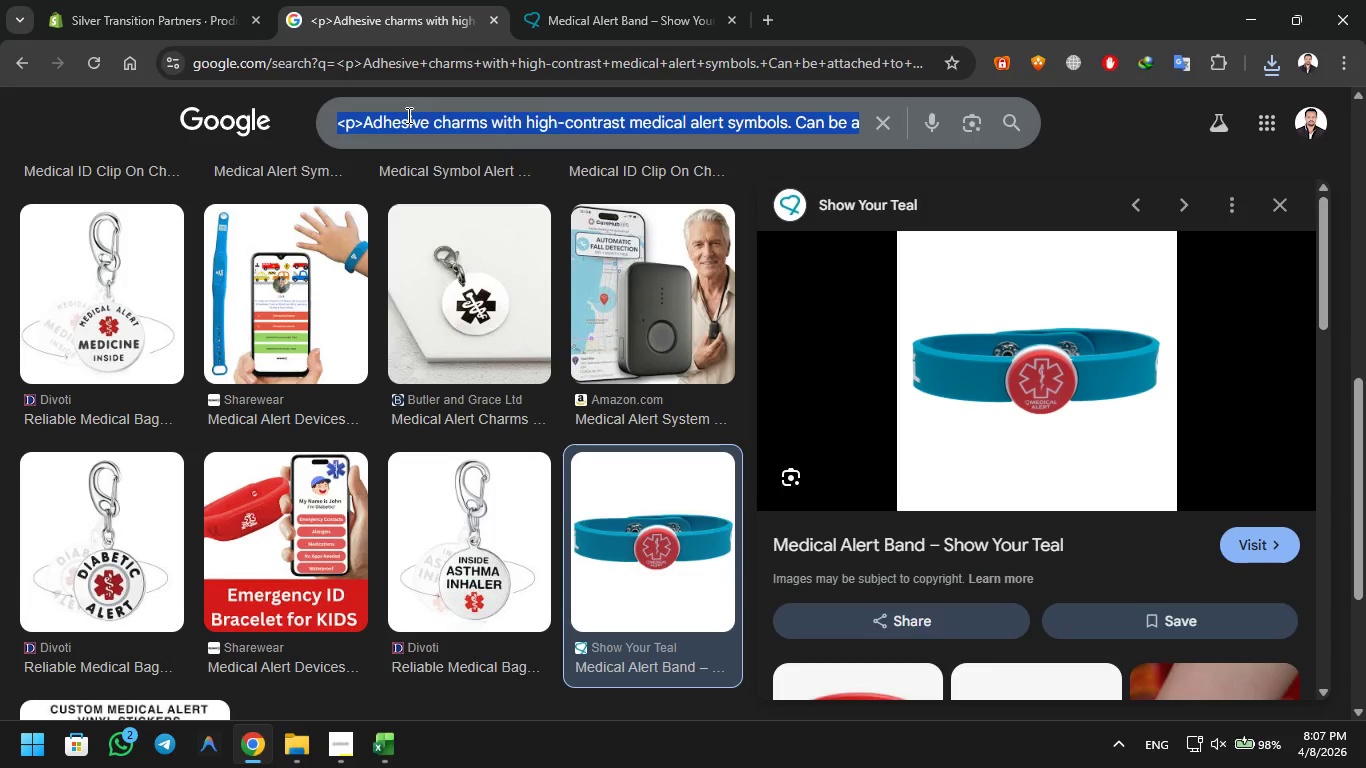 
key(Control+V)
 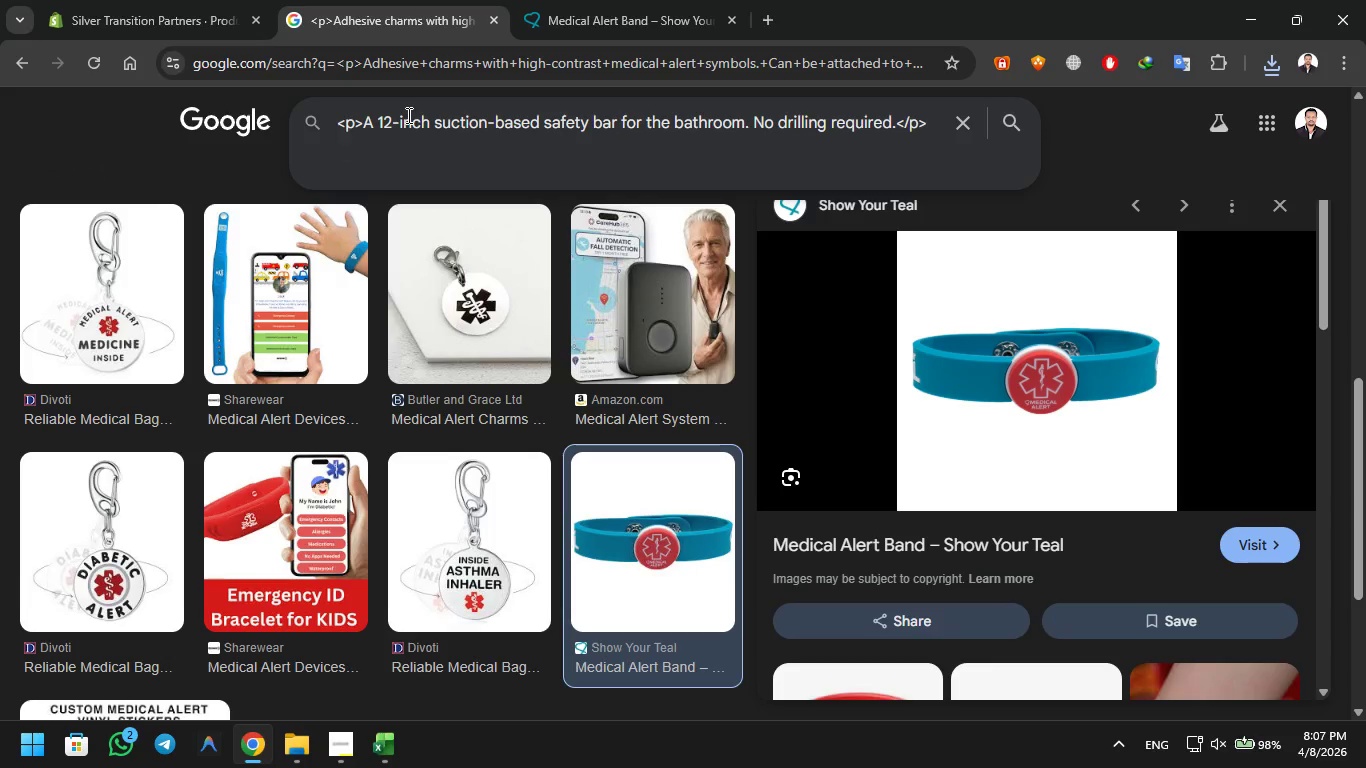 
key(Backspace)
 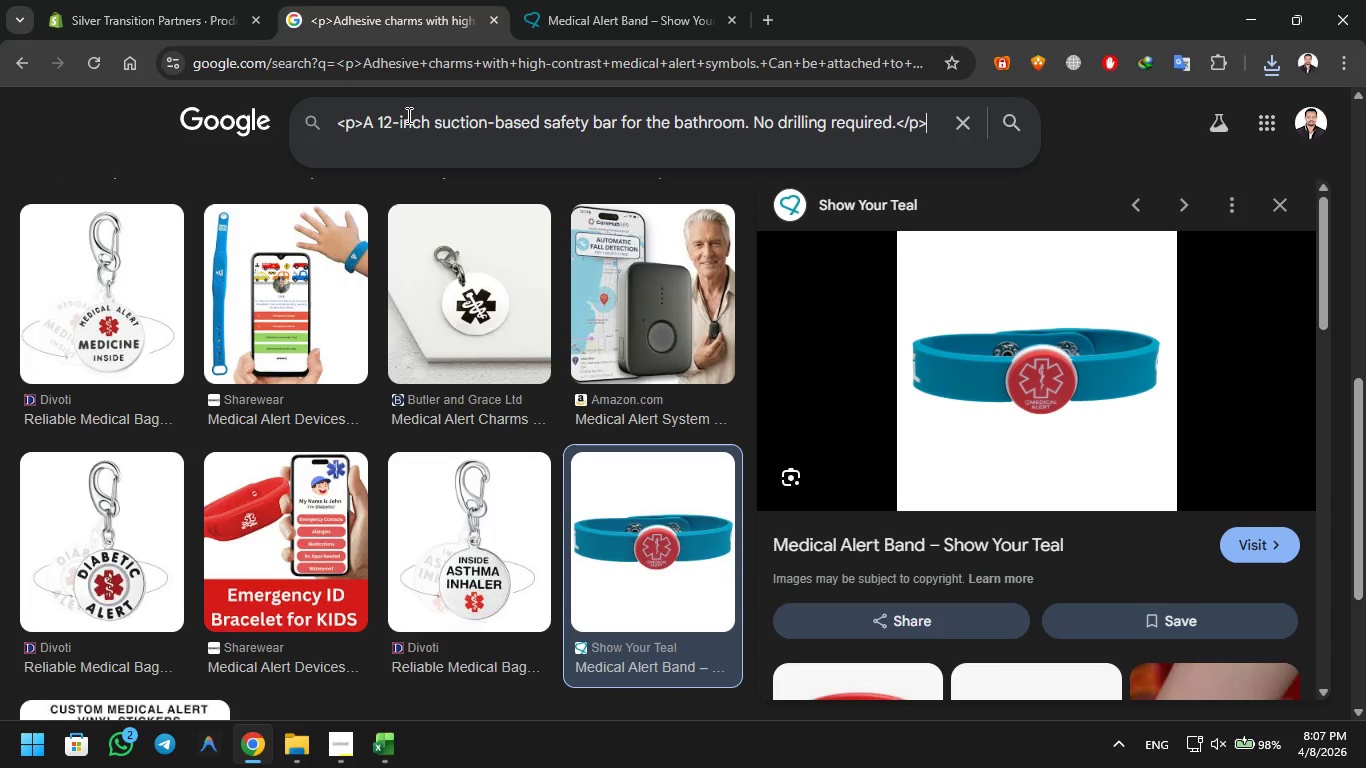 
key(Enter)
 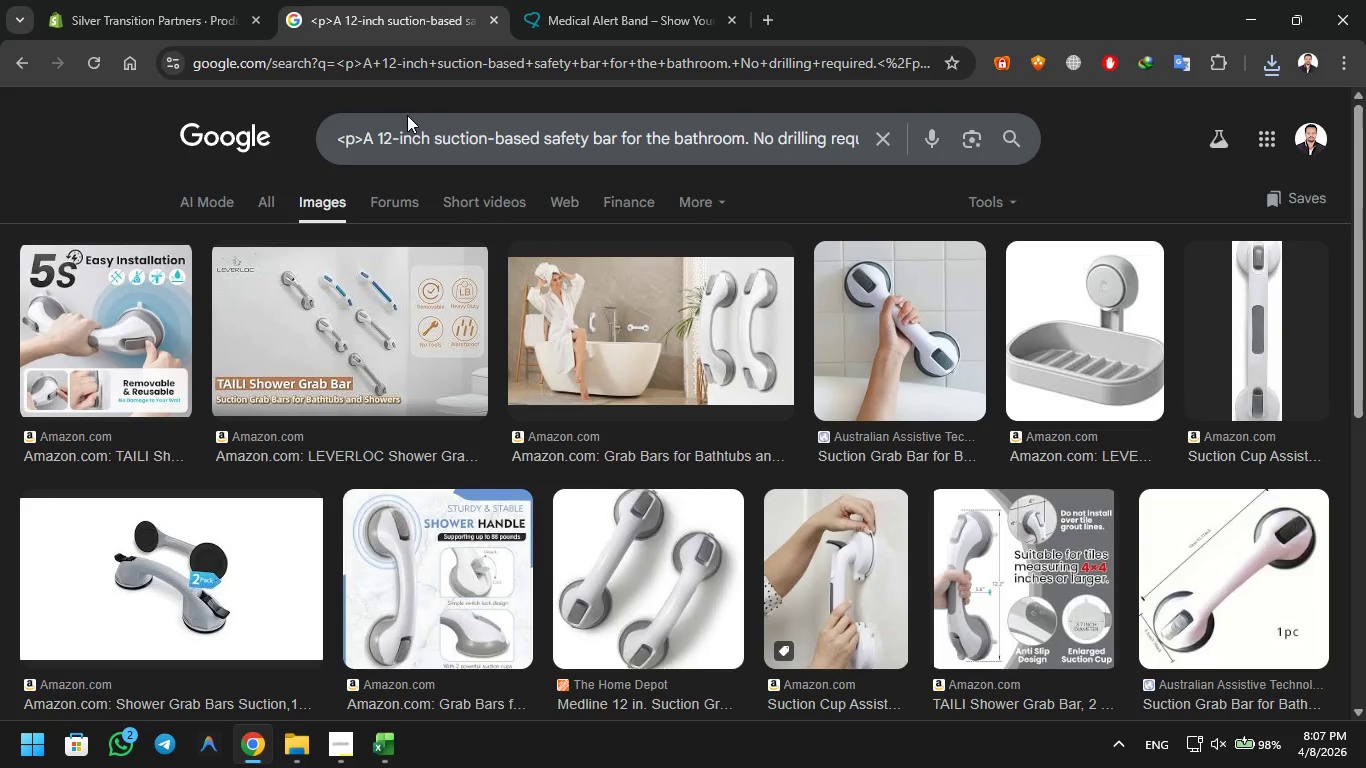 
wait(12.56)
 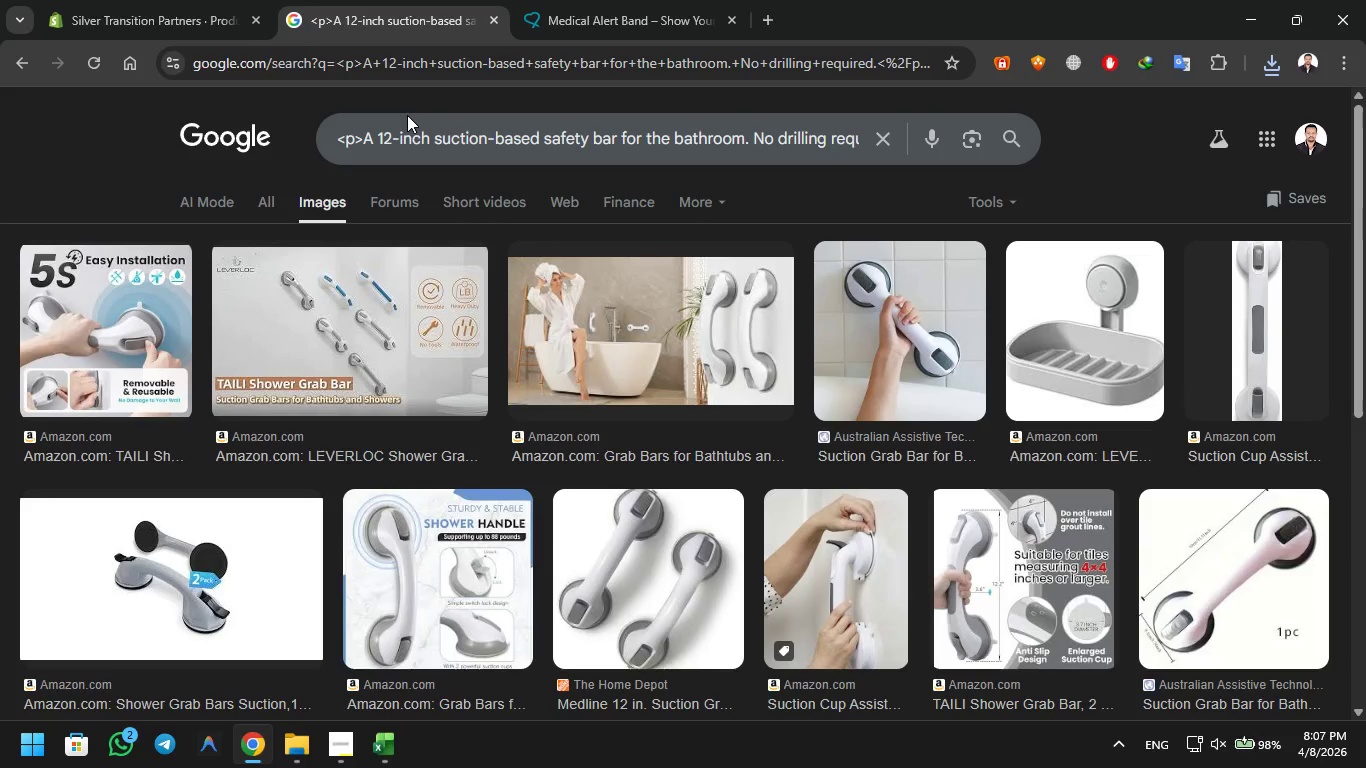 
left_click([105, 353])
 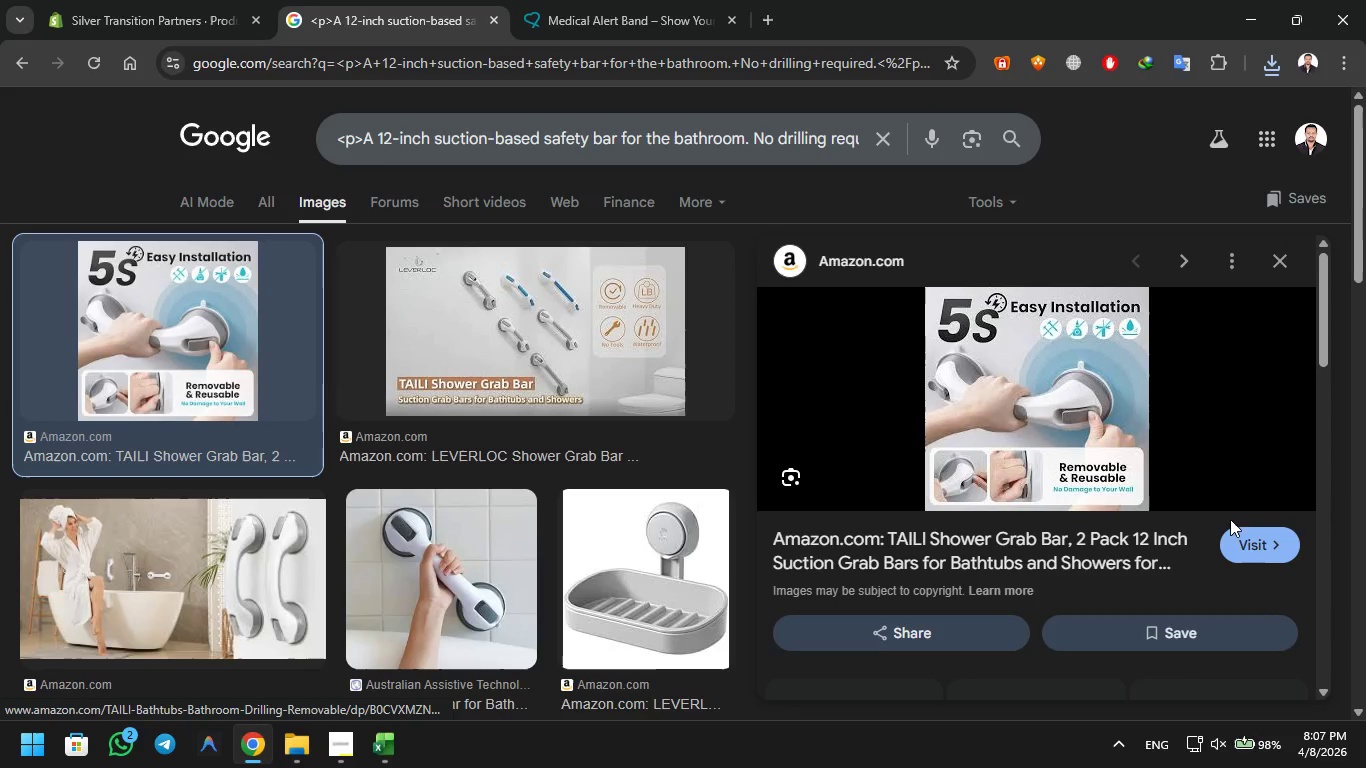 
left_click([1252, 548])
 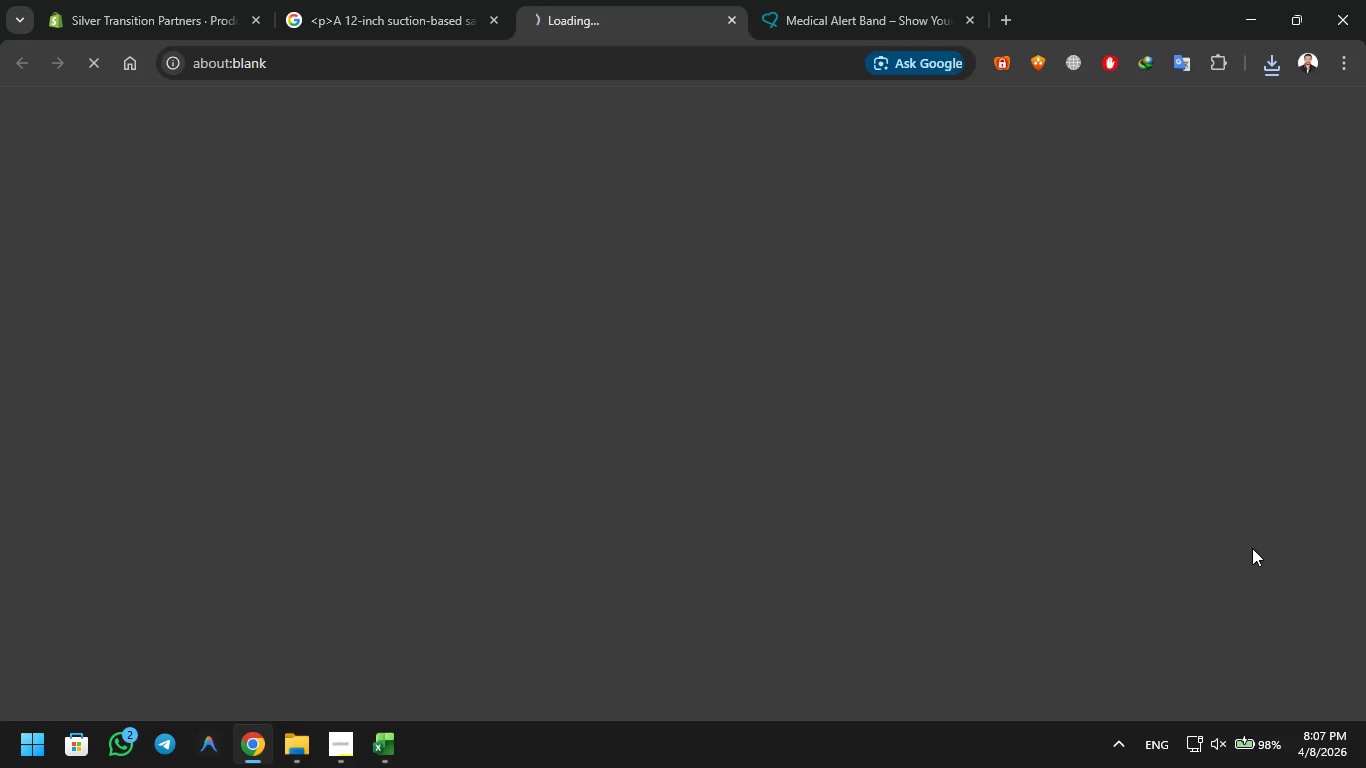 
mouse_move([564, 275])
 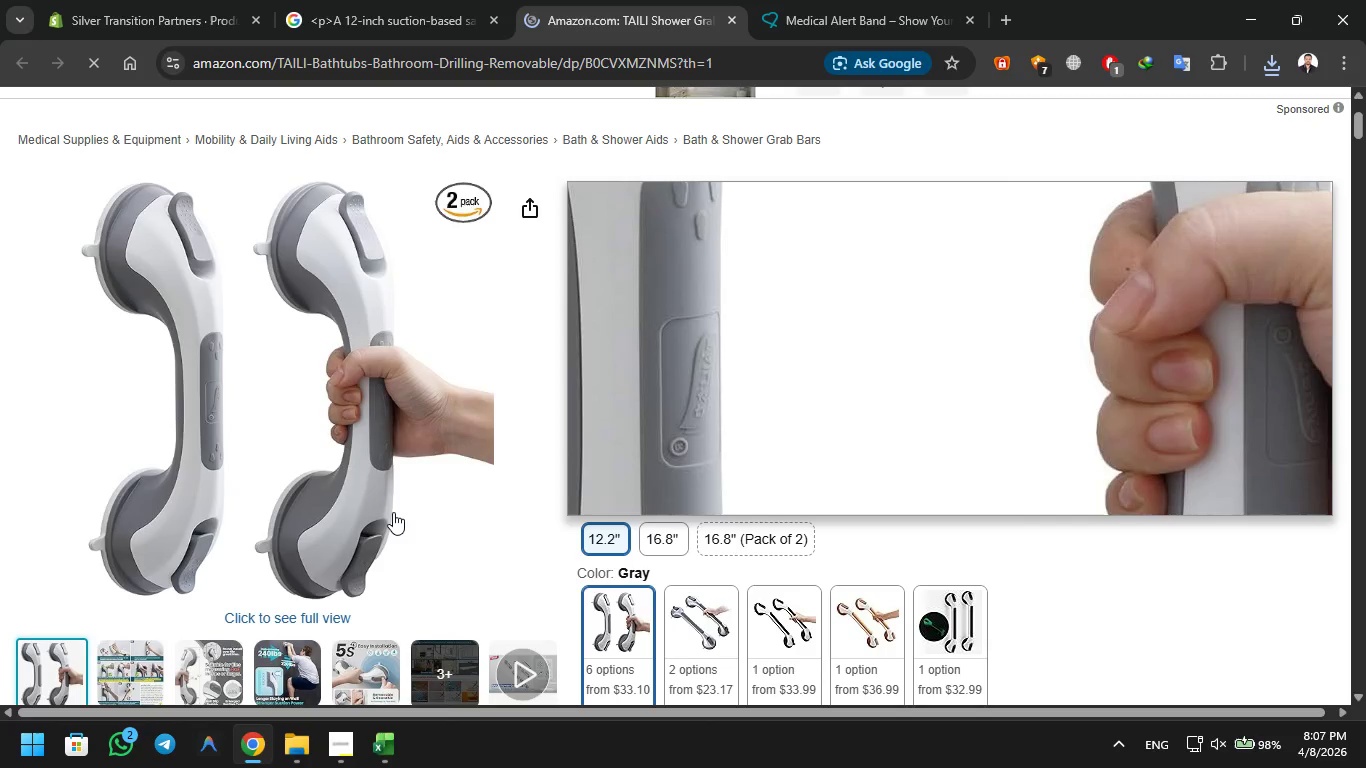 
right_click([393, 512])
 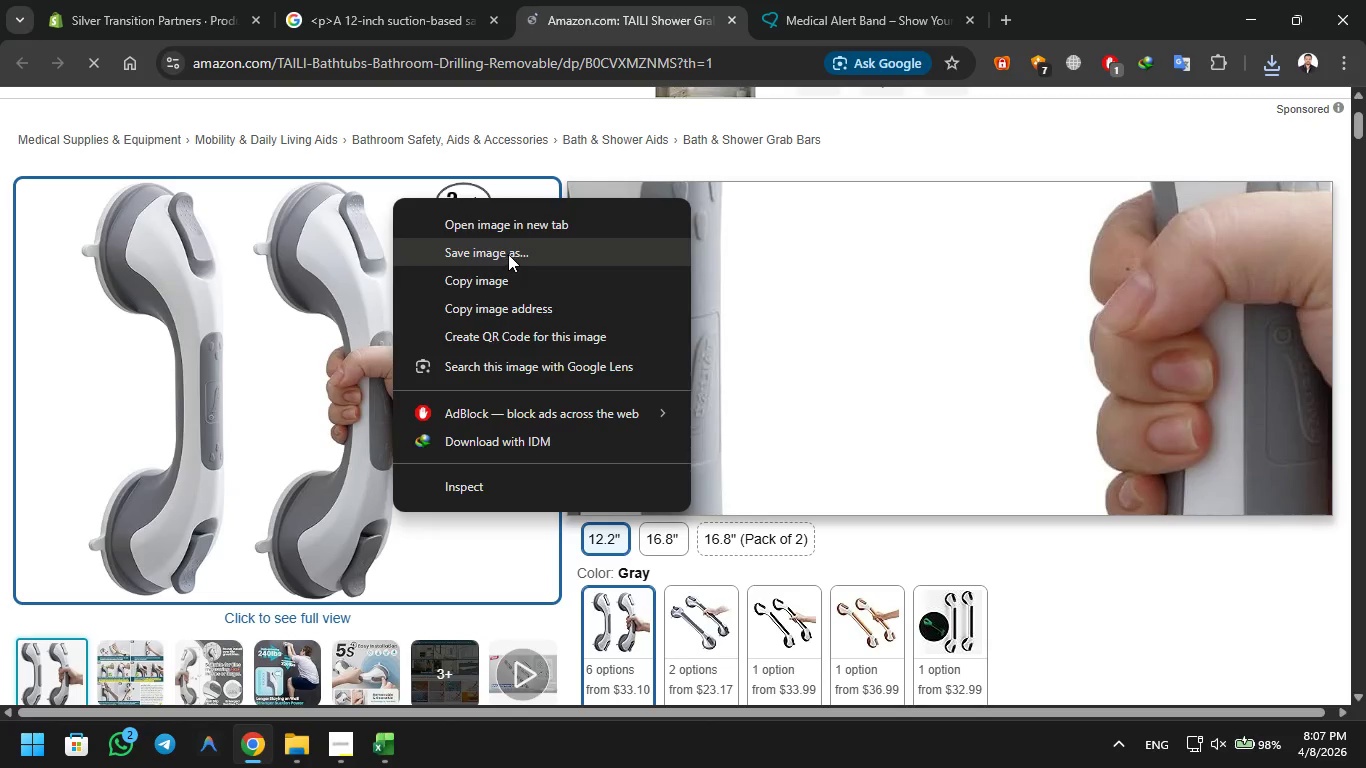 
left_click([508, 253])
 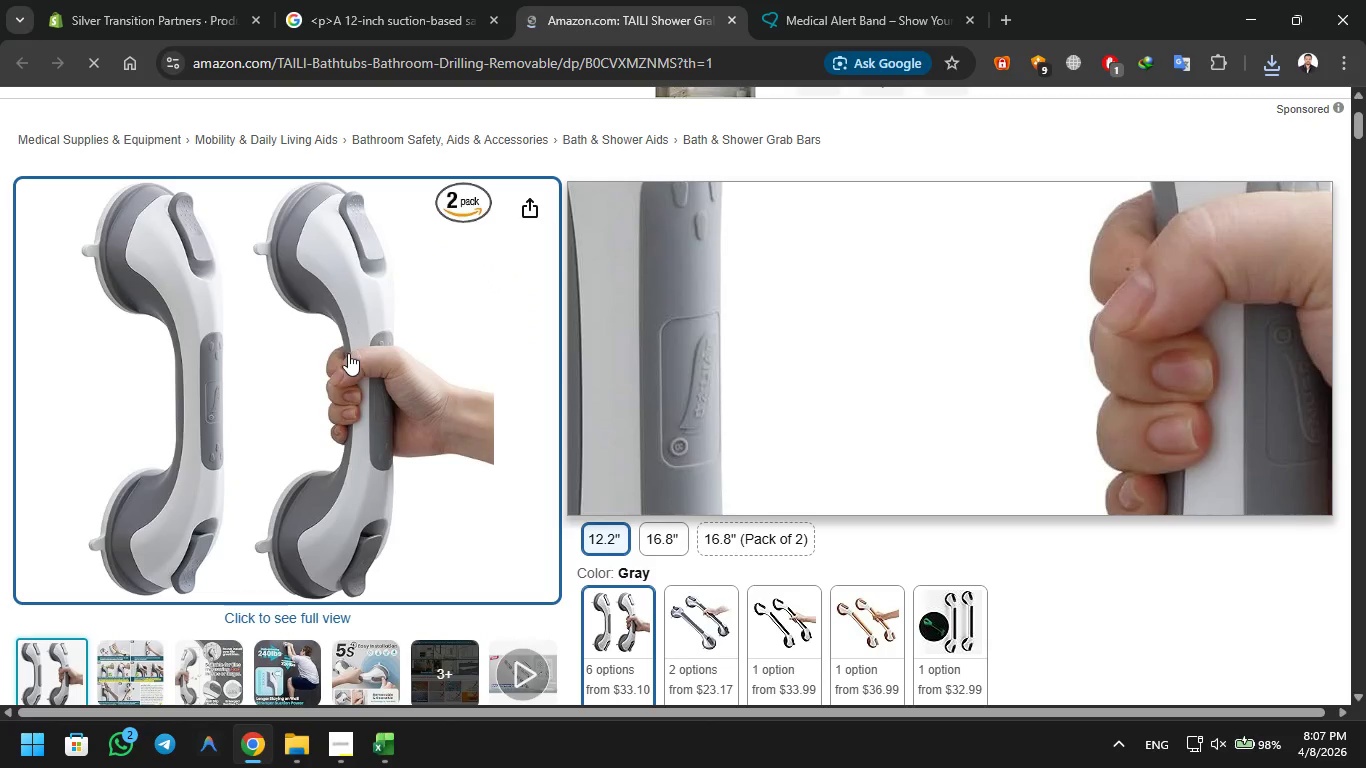 
right_click([348, 353])
 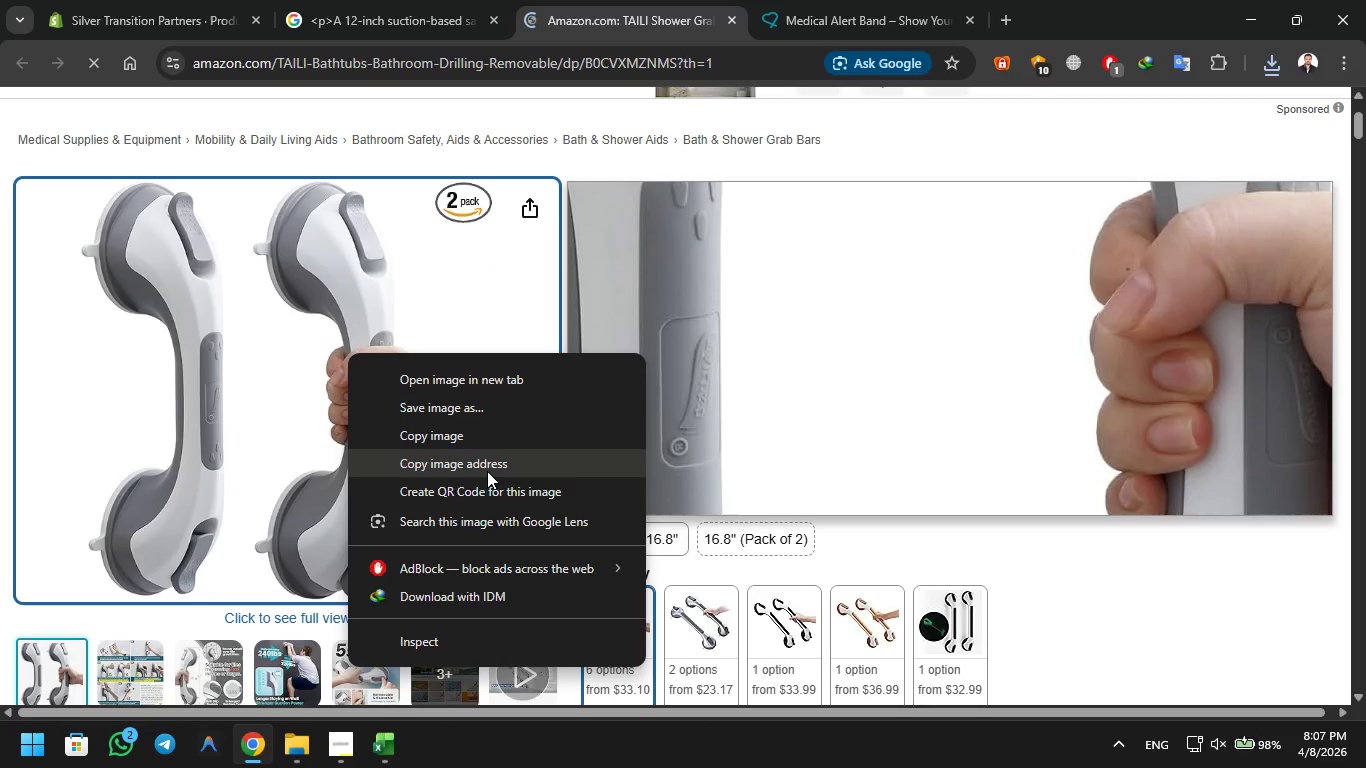 
left_click([488, 468])
 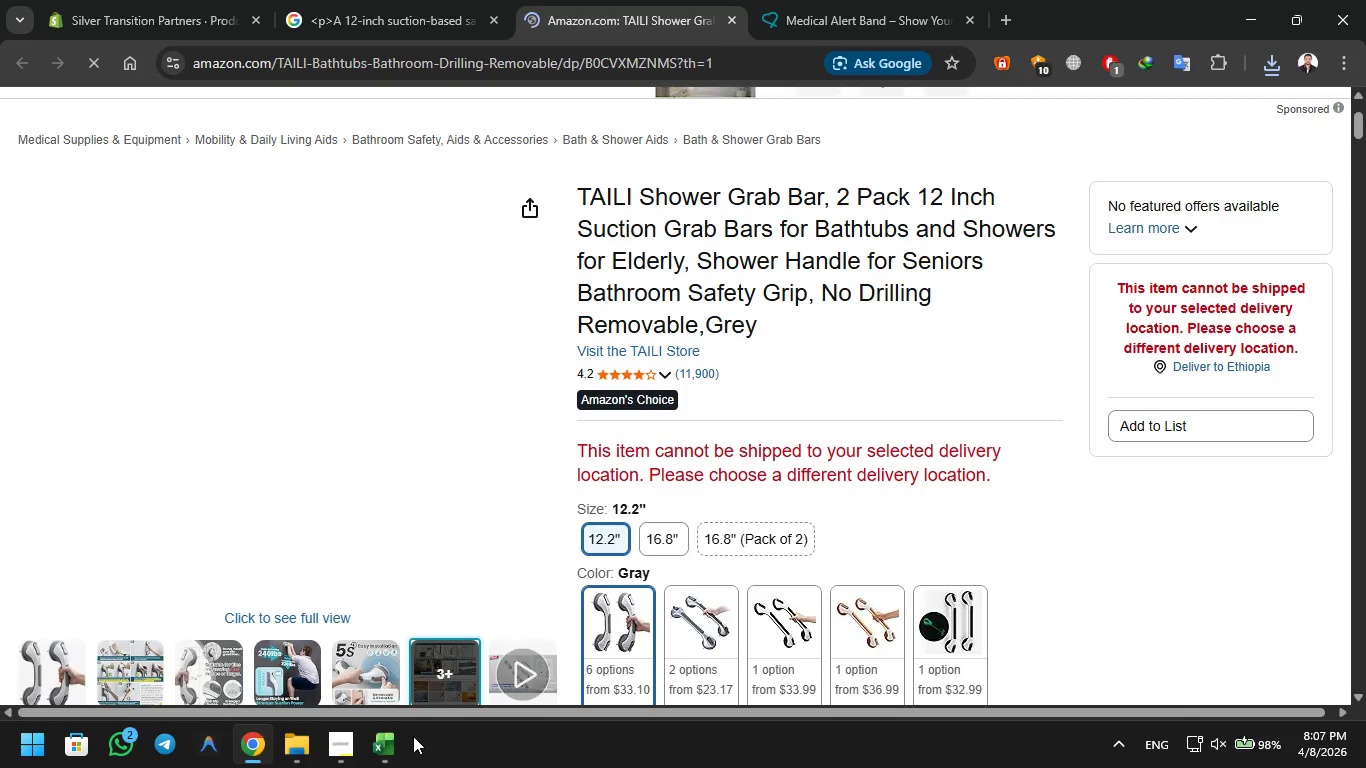 
left_click([403, 741])
 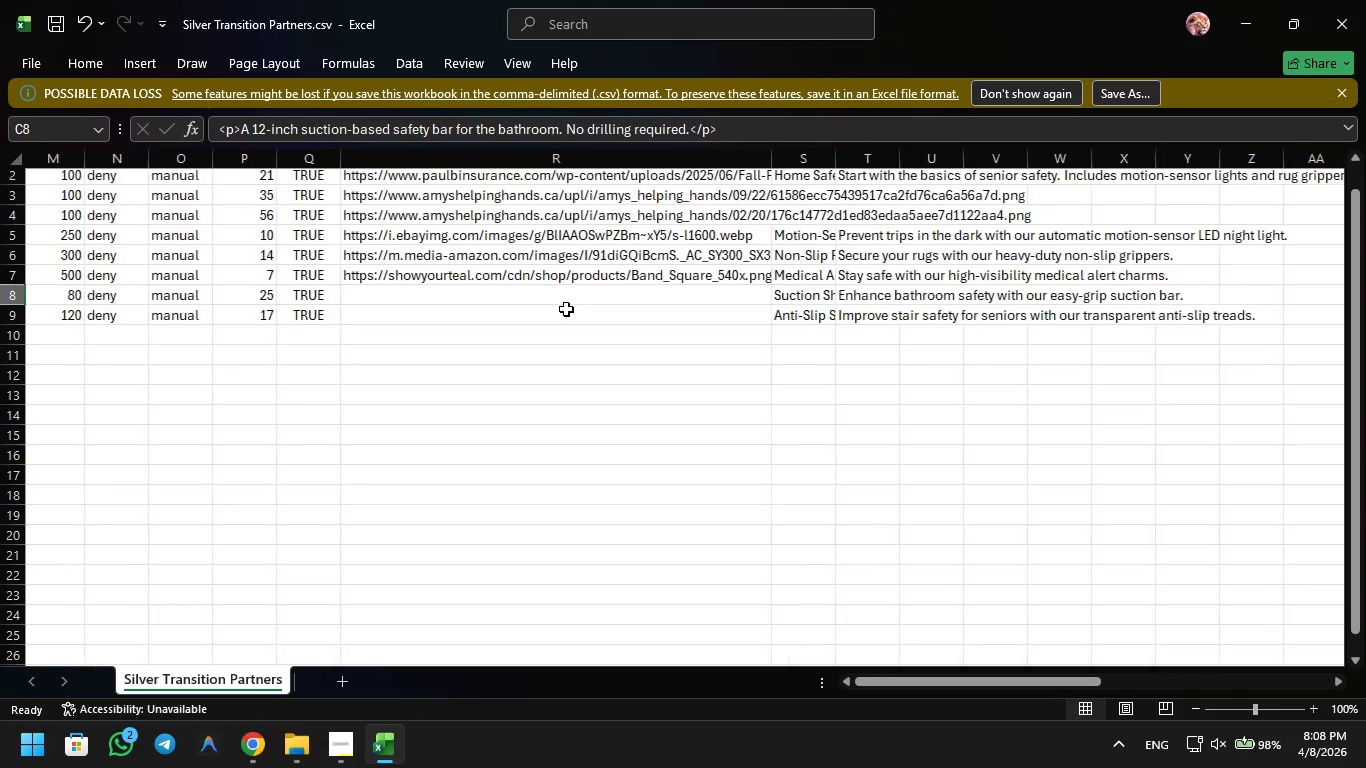 
left_click([486, 298])
 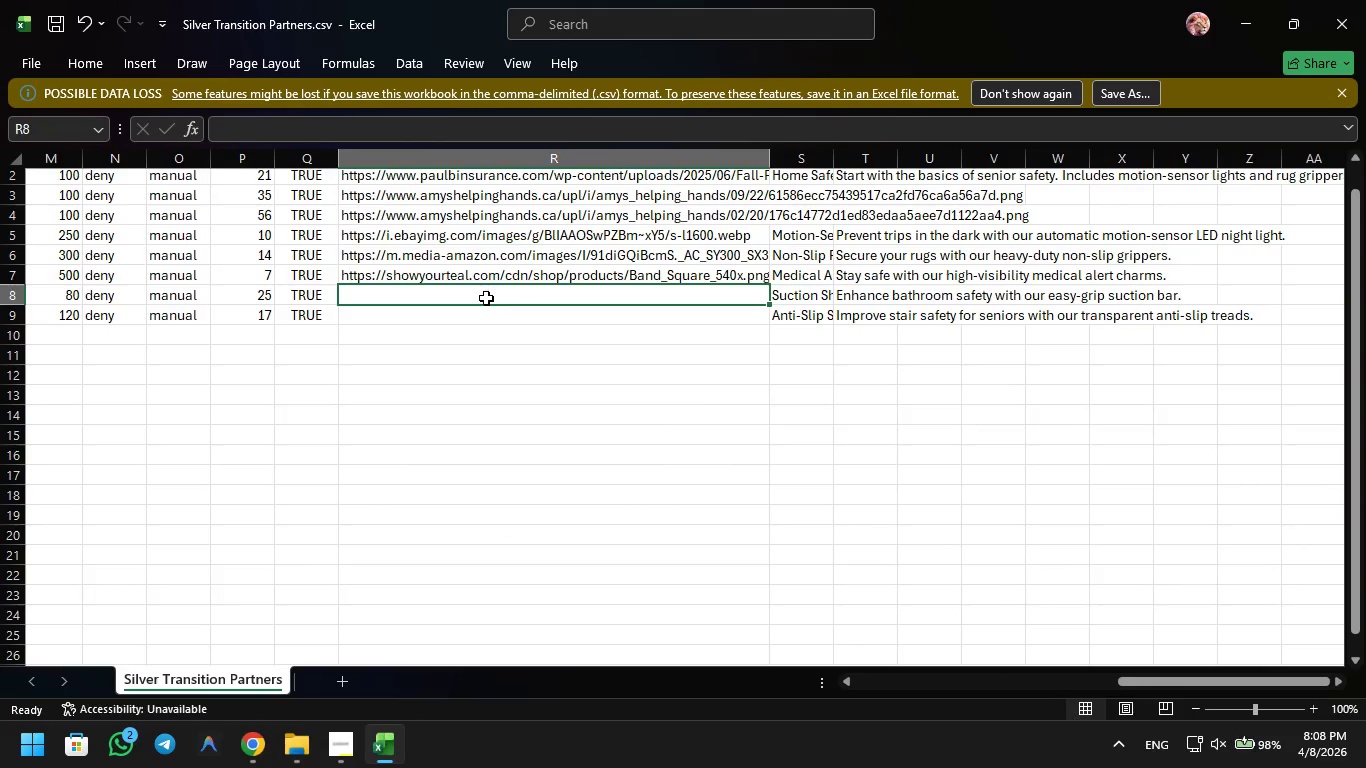 
key(Control+V)
 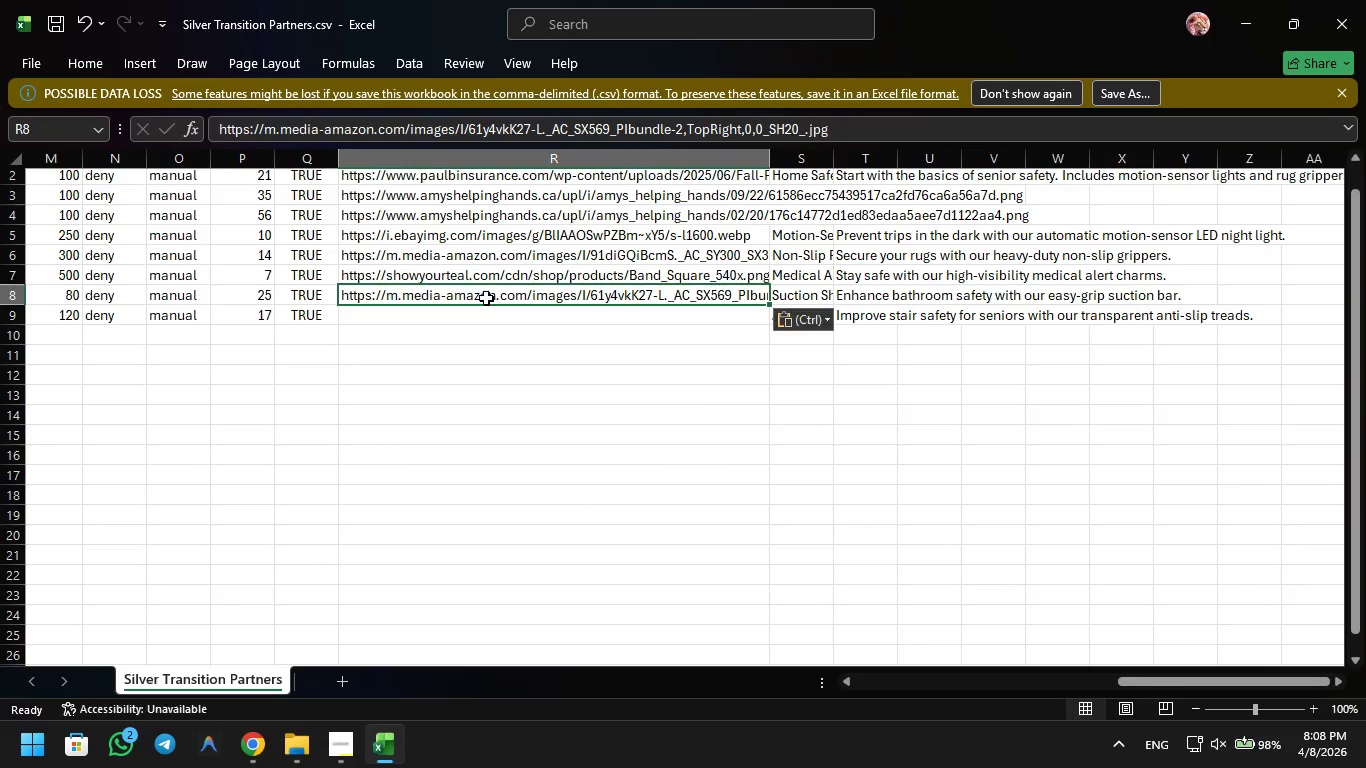 
key(Control+S)
 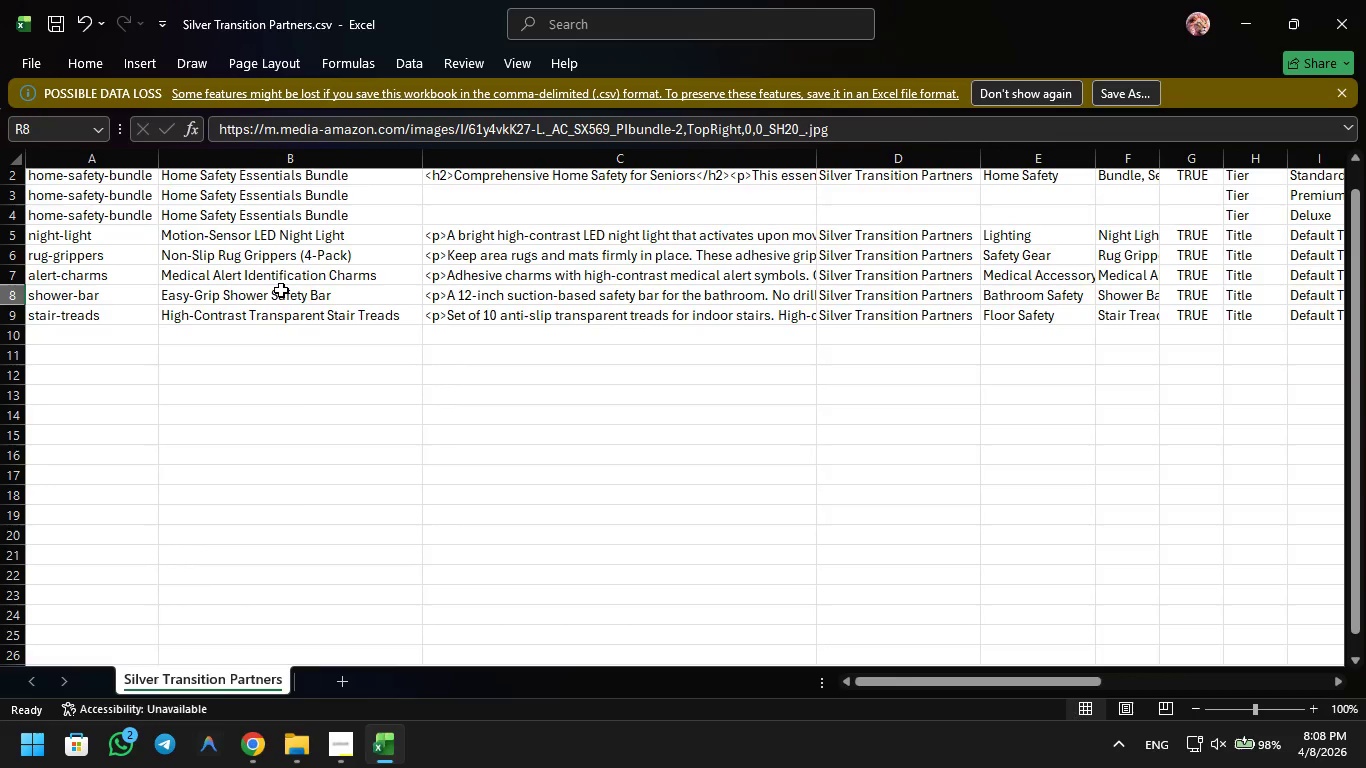 
left_click([266, 315])
 